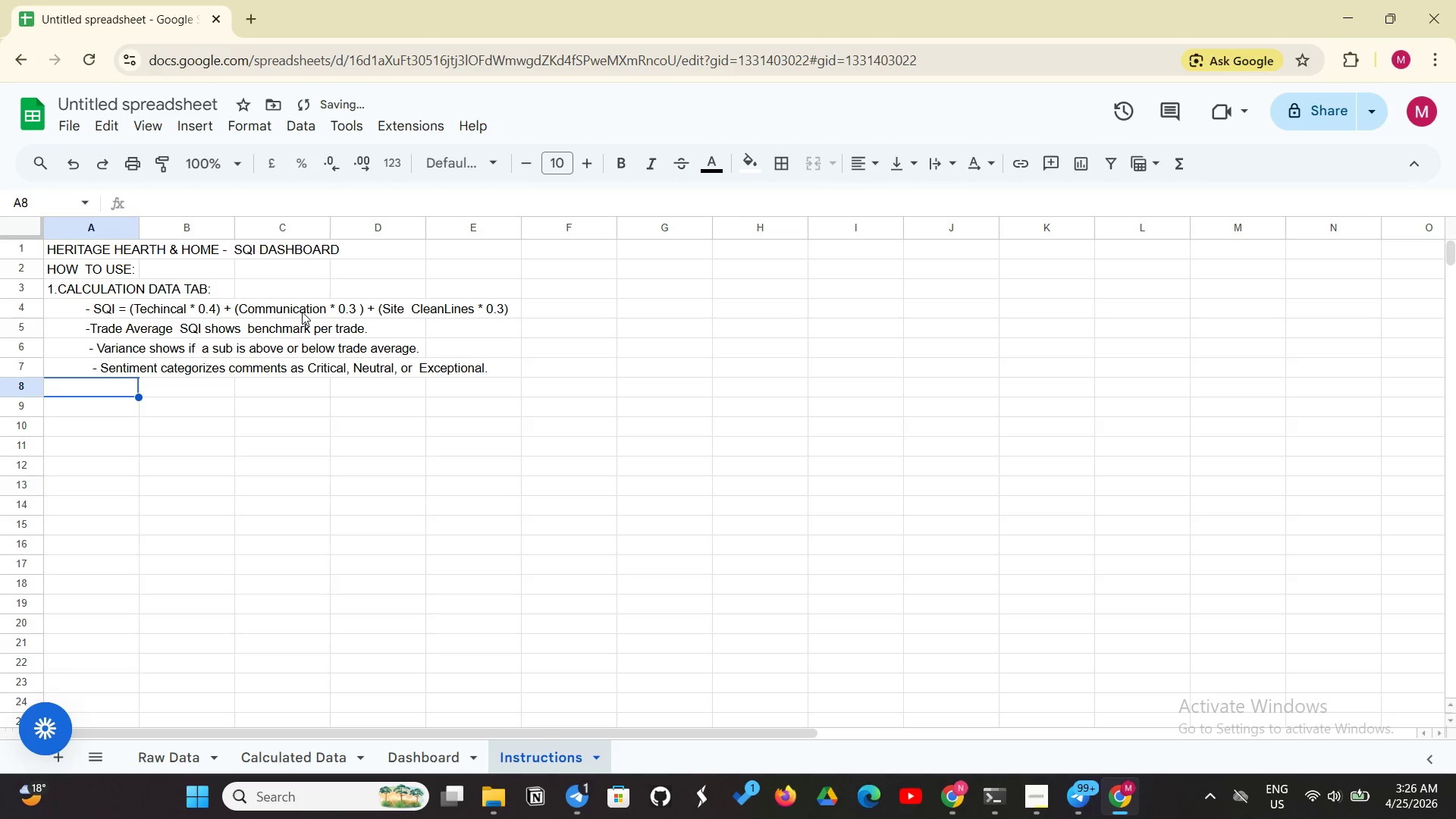 
 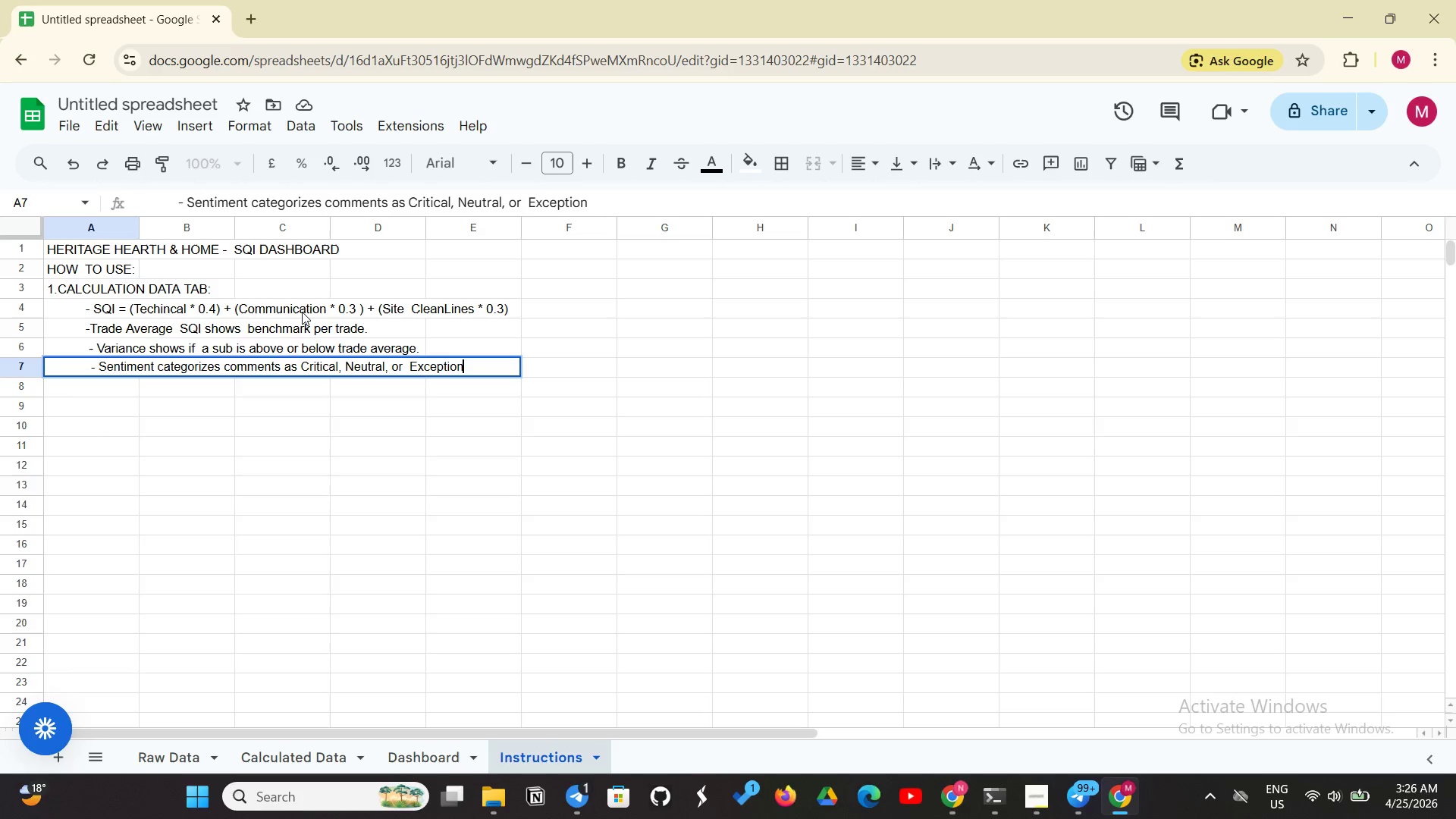 
key(Enter)
 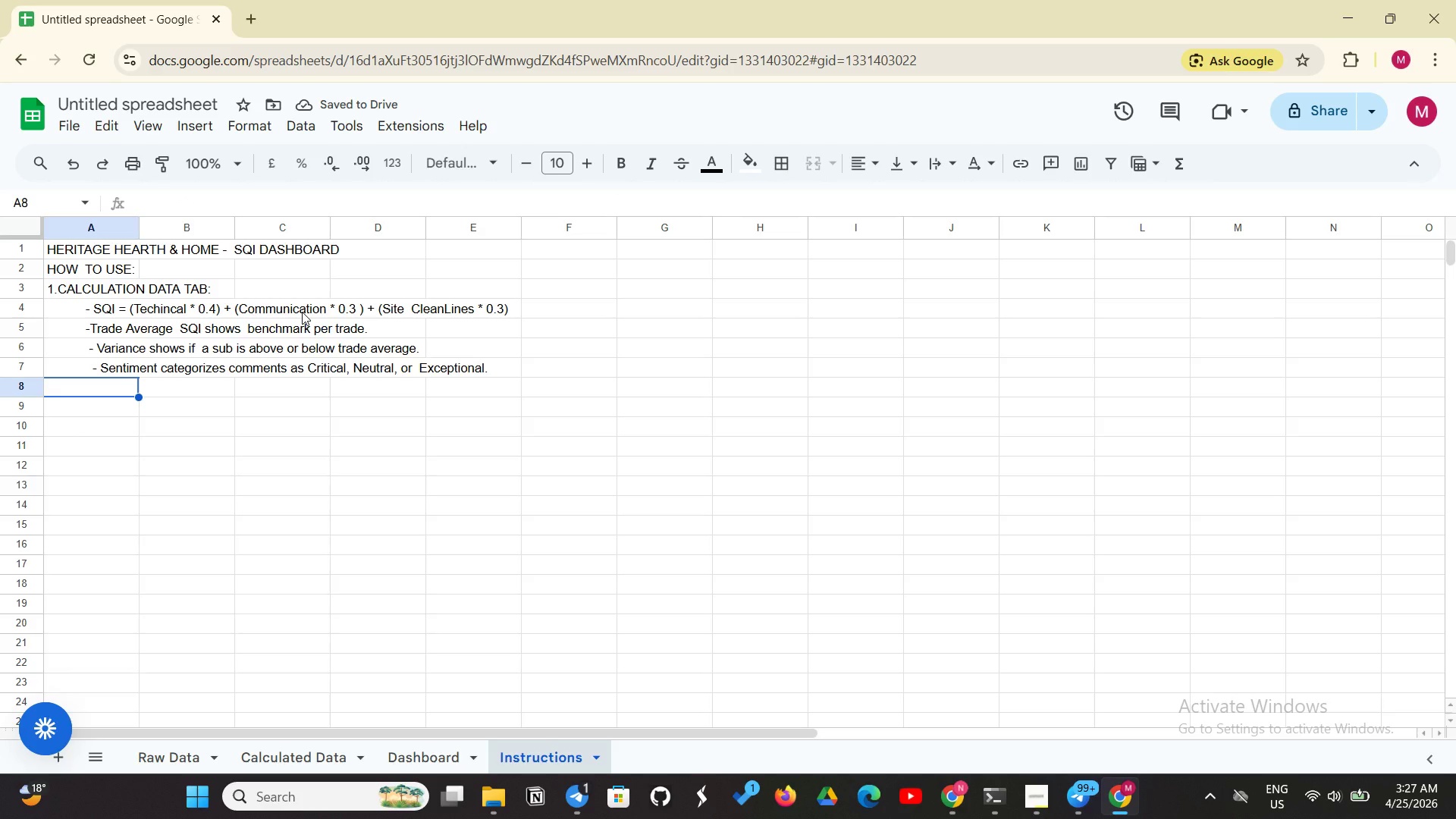 
type(2. DASHBOARD )
key(Backspace)
type(;)
 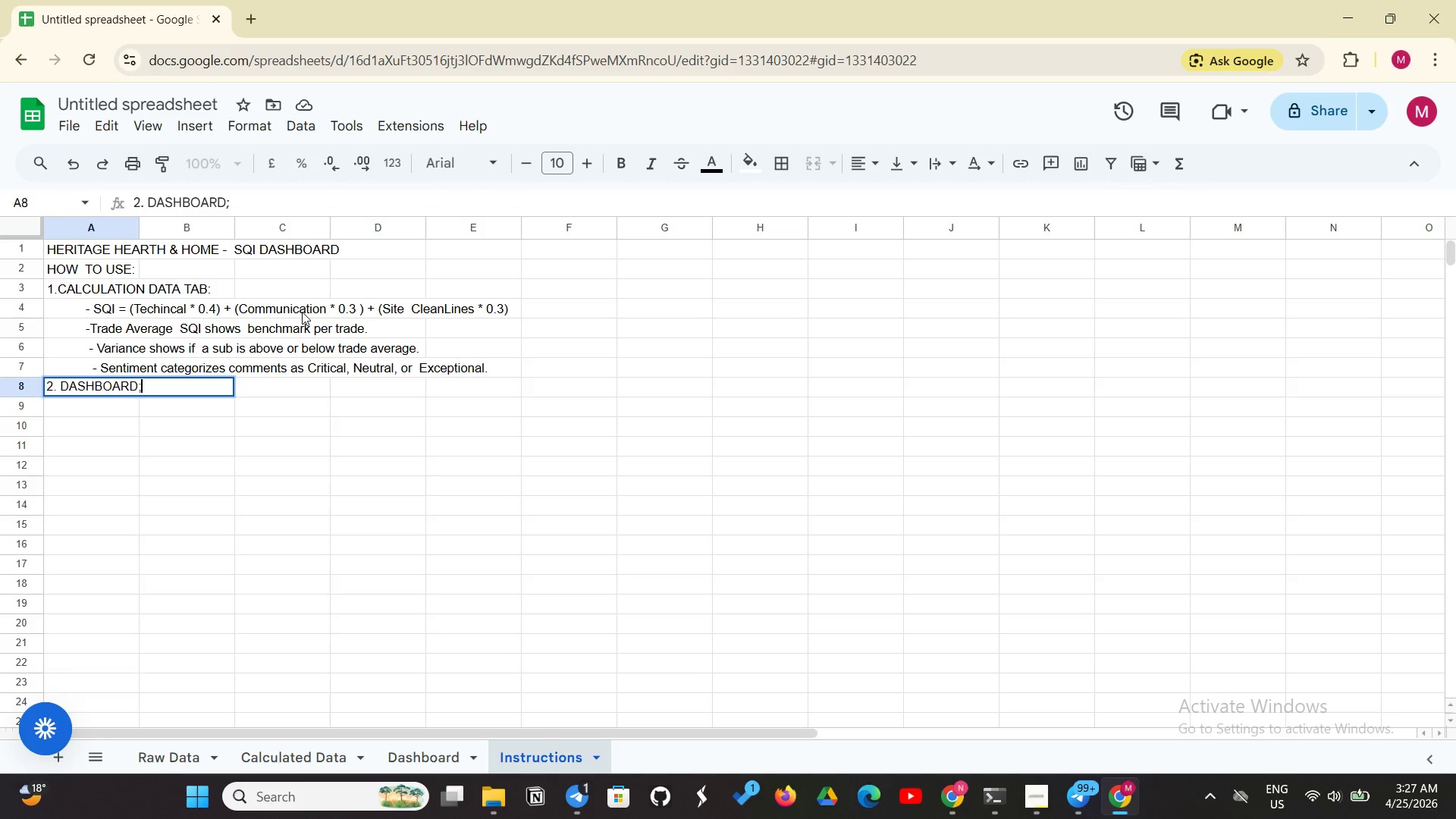 
key(Enter)
 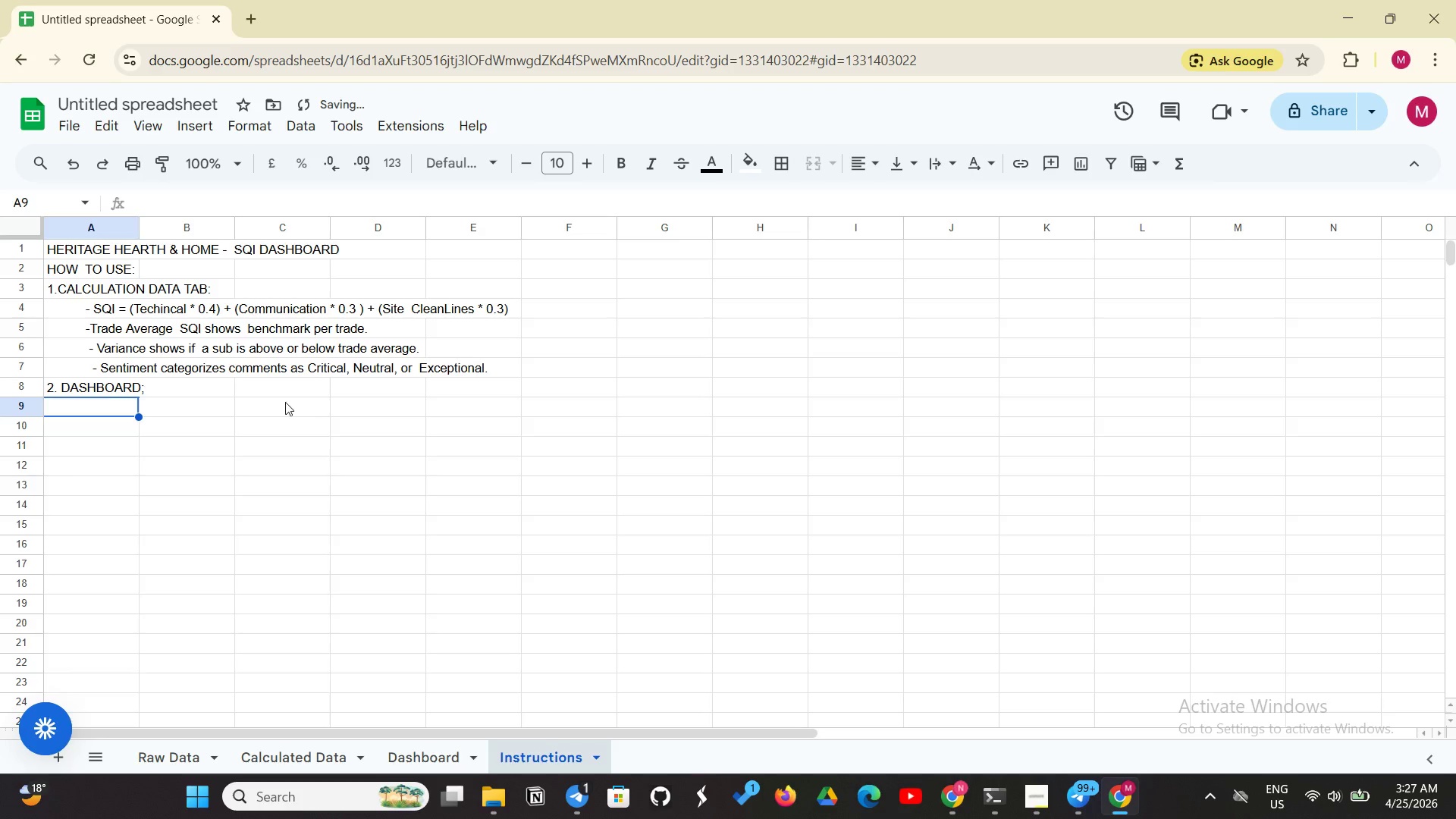 
left_click([228, 391])
 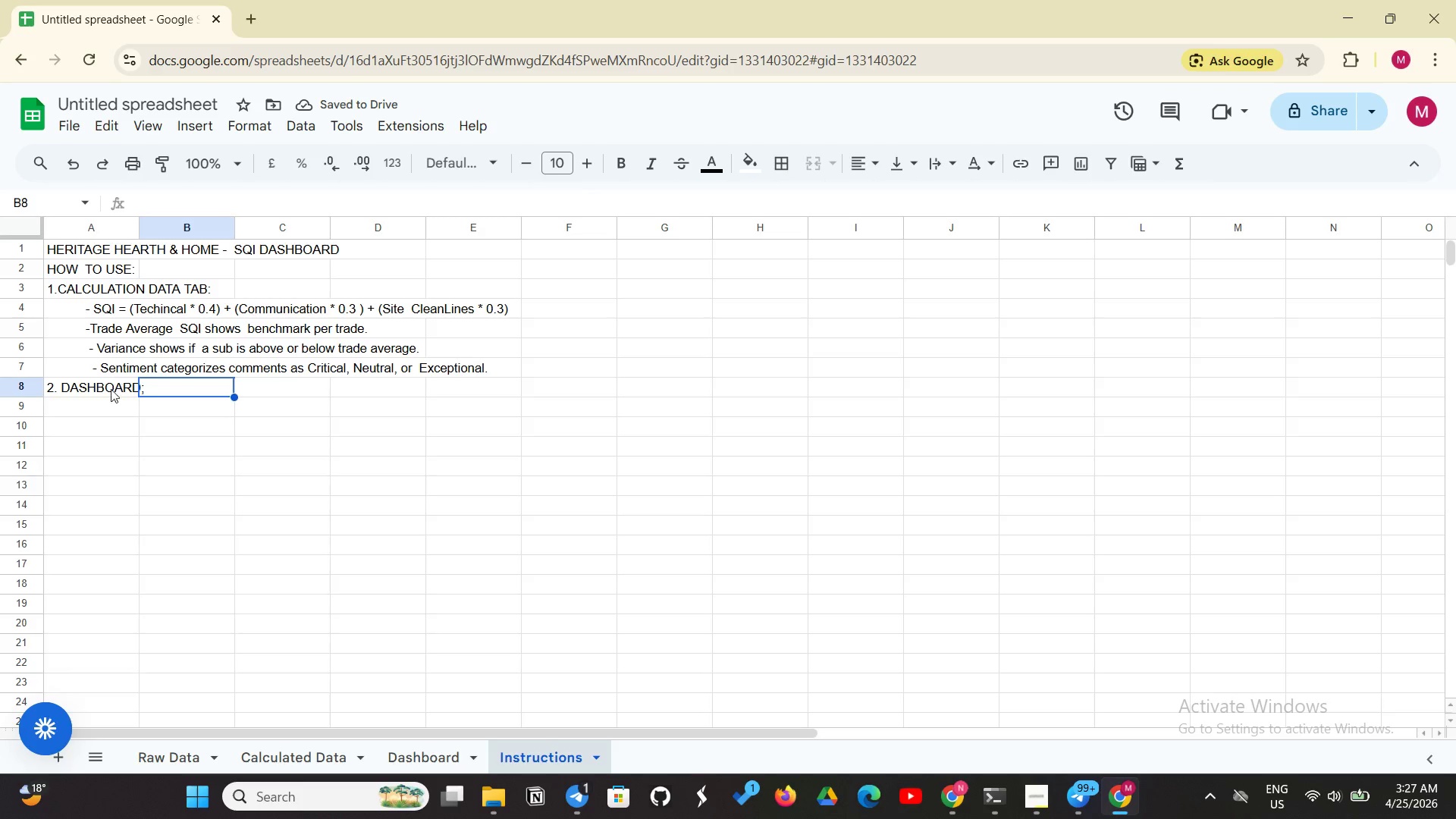 
left_click([109, 391])
 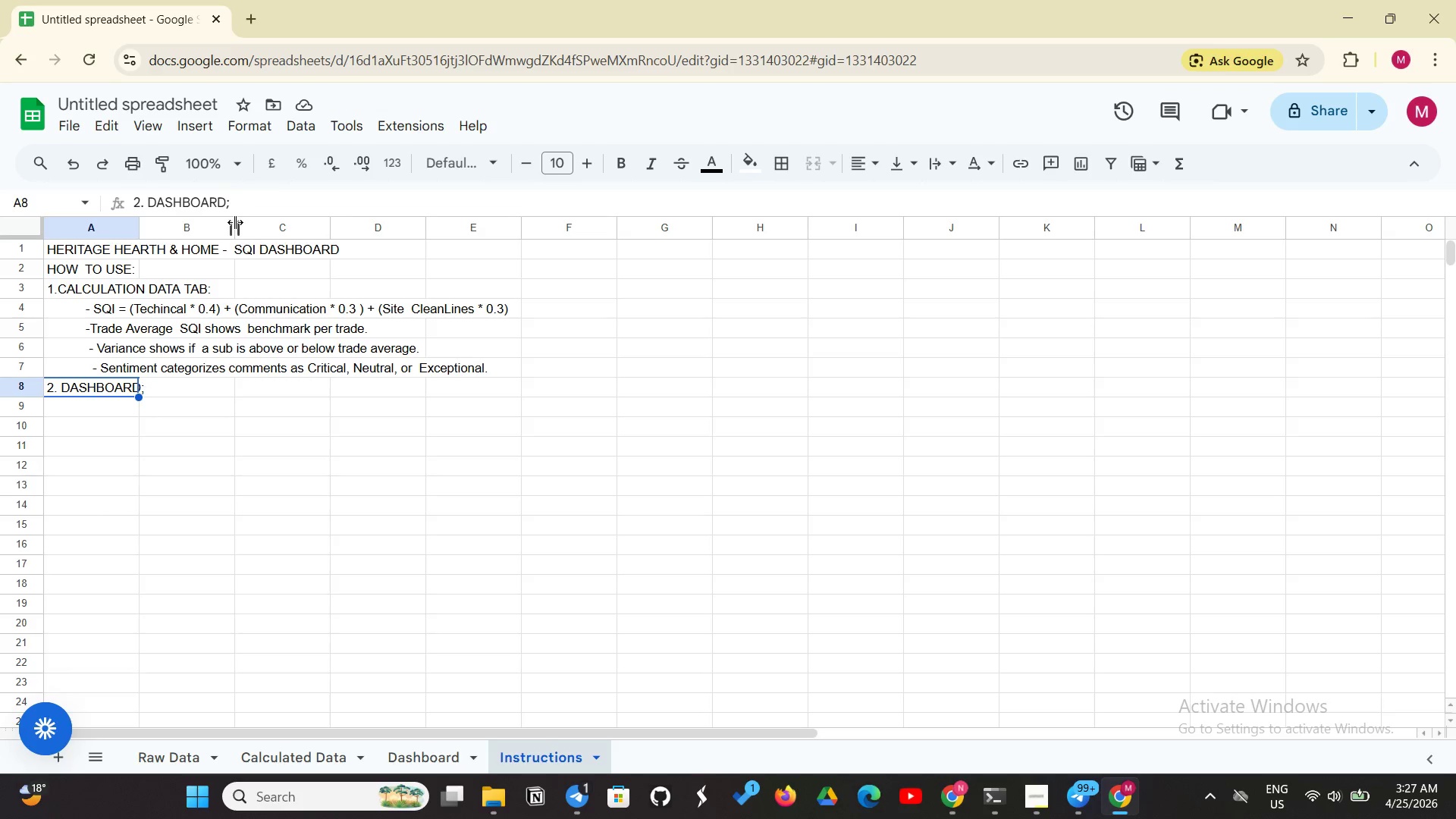 
left_click([235, 201])
 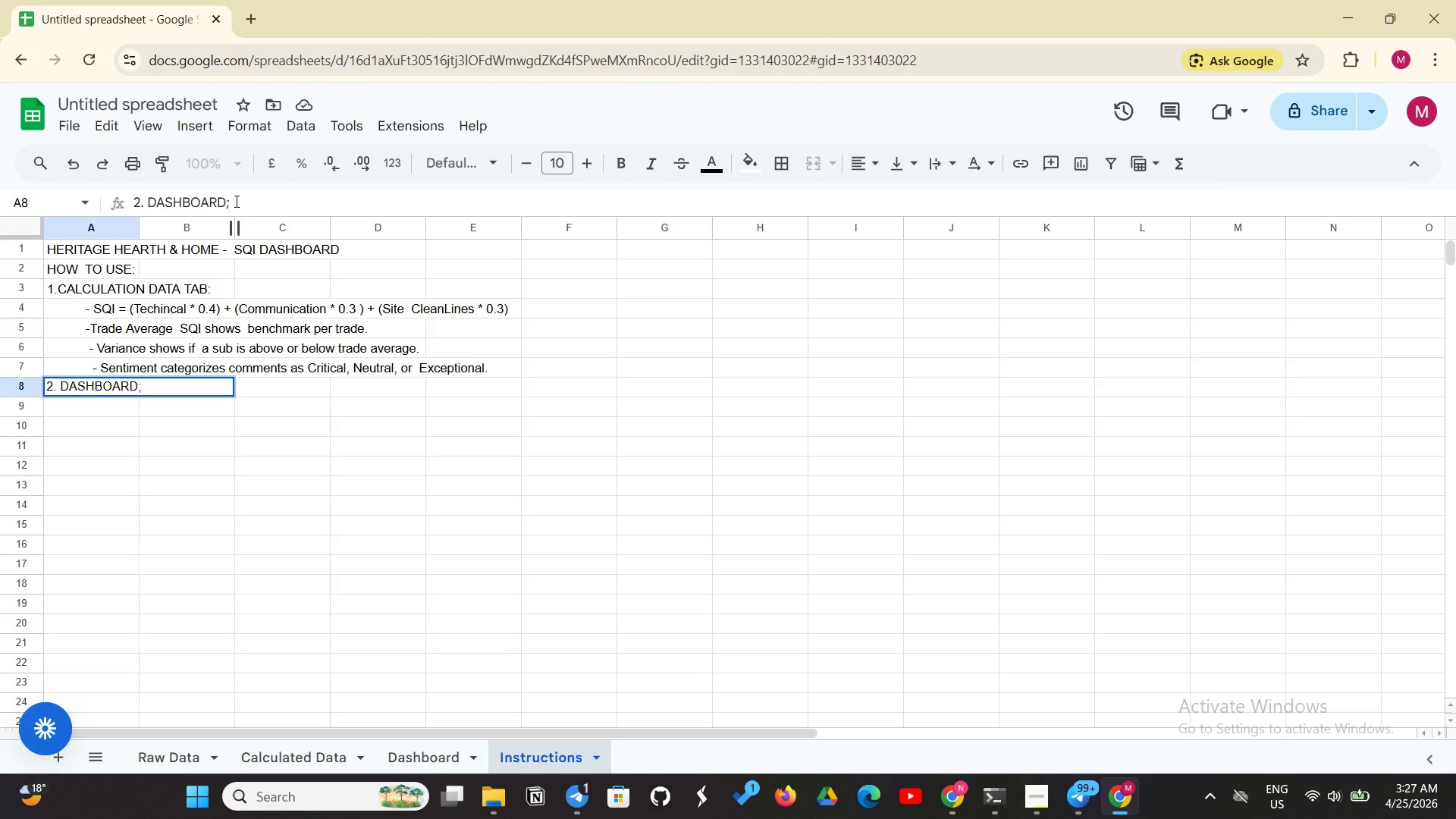 
key(Backspace)
 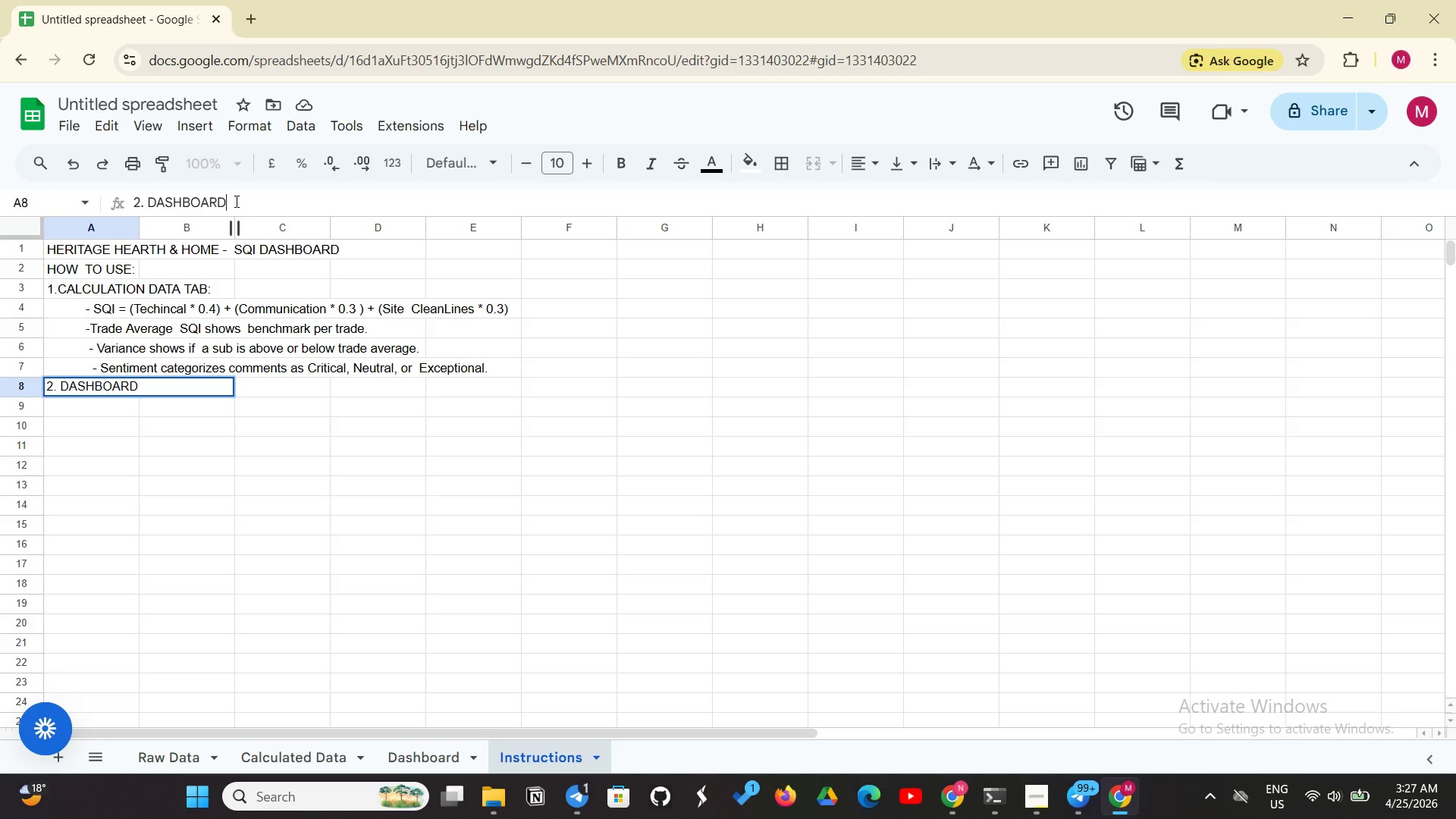 
key(Shift+Semicolon)
 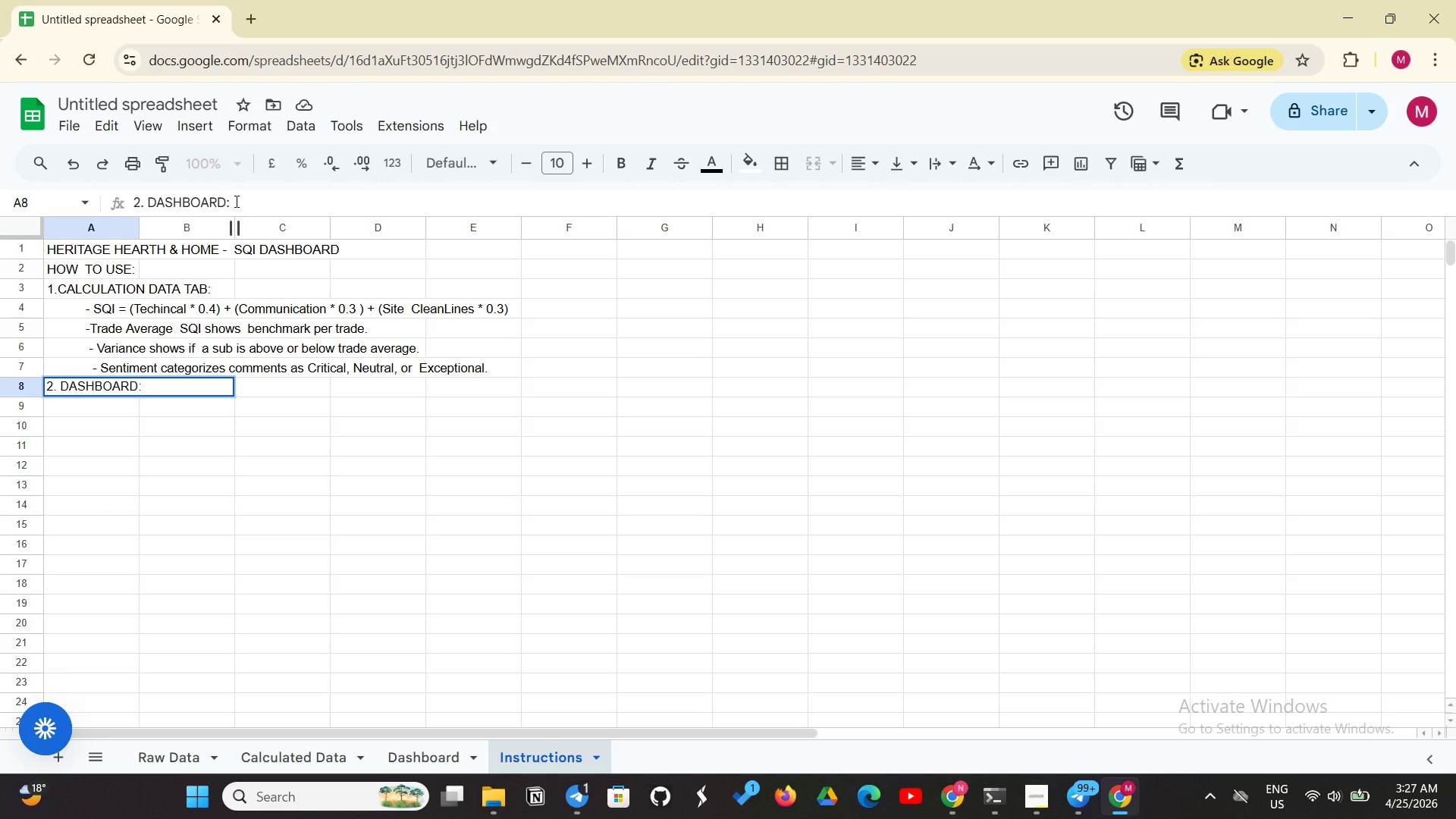 
key(Enter)
 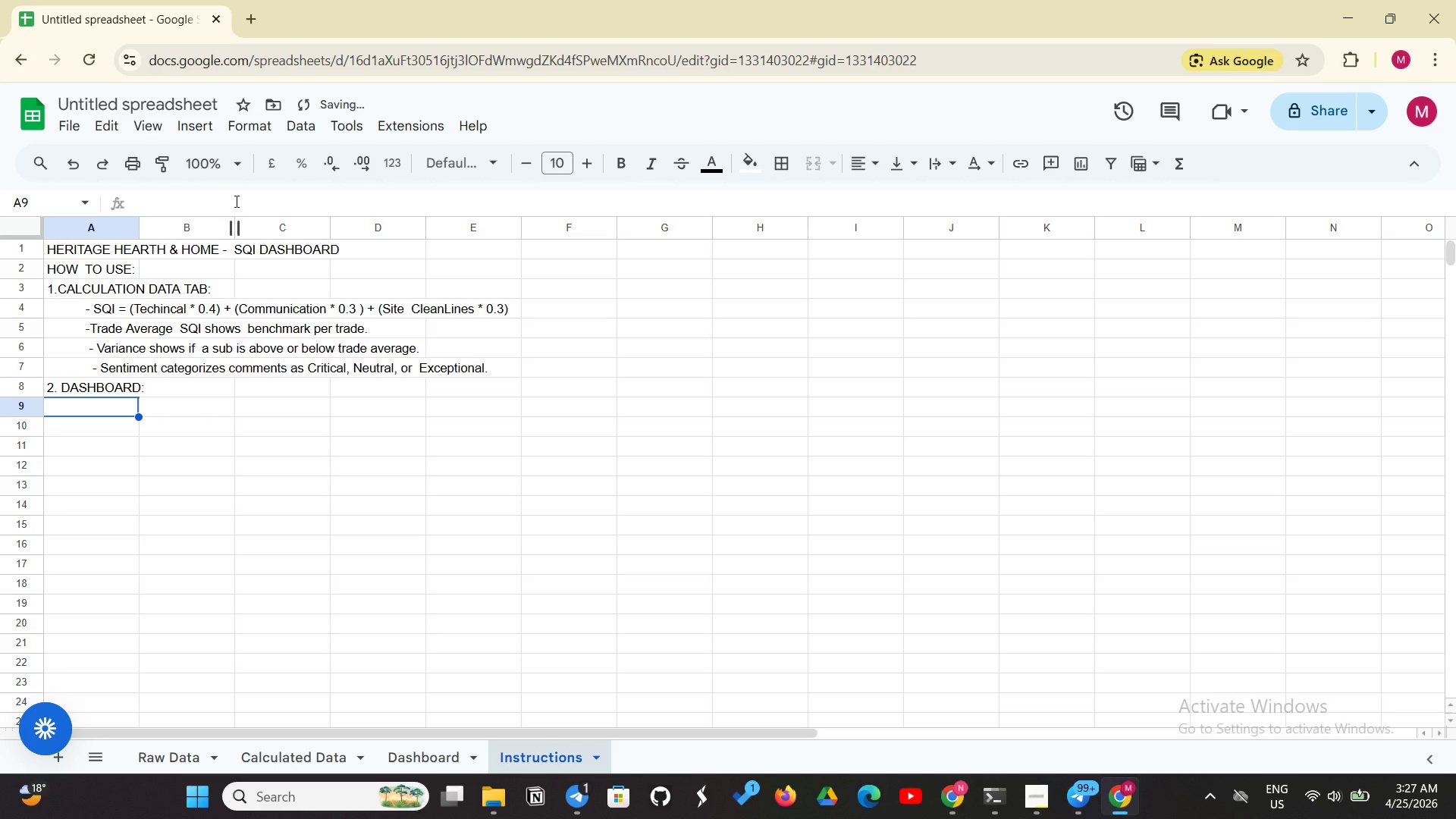 
type(          -h)
key(Backspace)
type(Heatmap visualizes SQI  BY SUBCONTRAC)
key(Backspace)
key(Backspace)
key(Backspace)
key(Backspace)
key(Backspace)
key(Backspace)
key(Backspace)
key(Backspace)
key(Backspace)
key(Backspace)
key(Backspace)
key(Backspace)
type( by subcontractor (green=higj )
key(Backspace)
key(Backspace)
type(h  )
key(Backspace)
key(Backspace)
key(Backspace)
type(h, red=low).)
 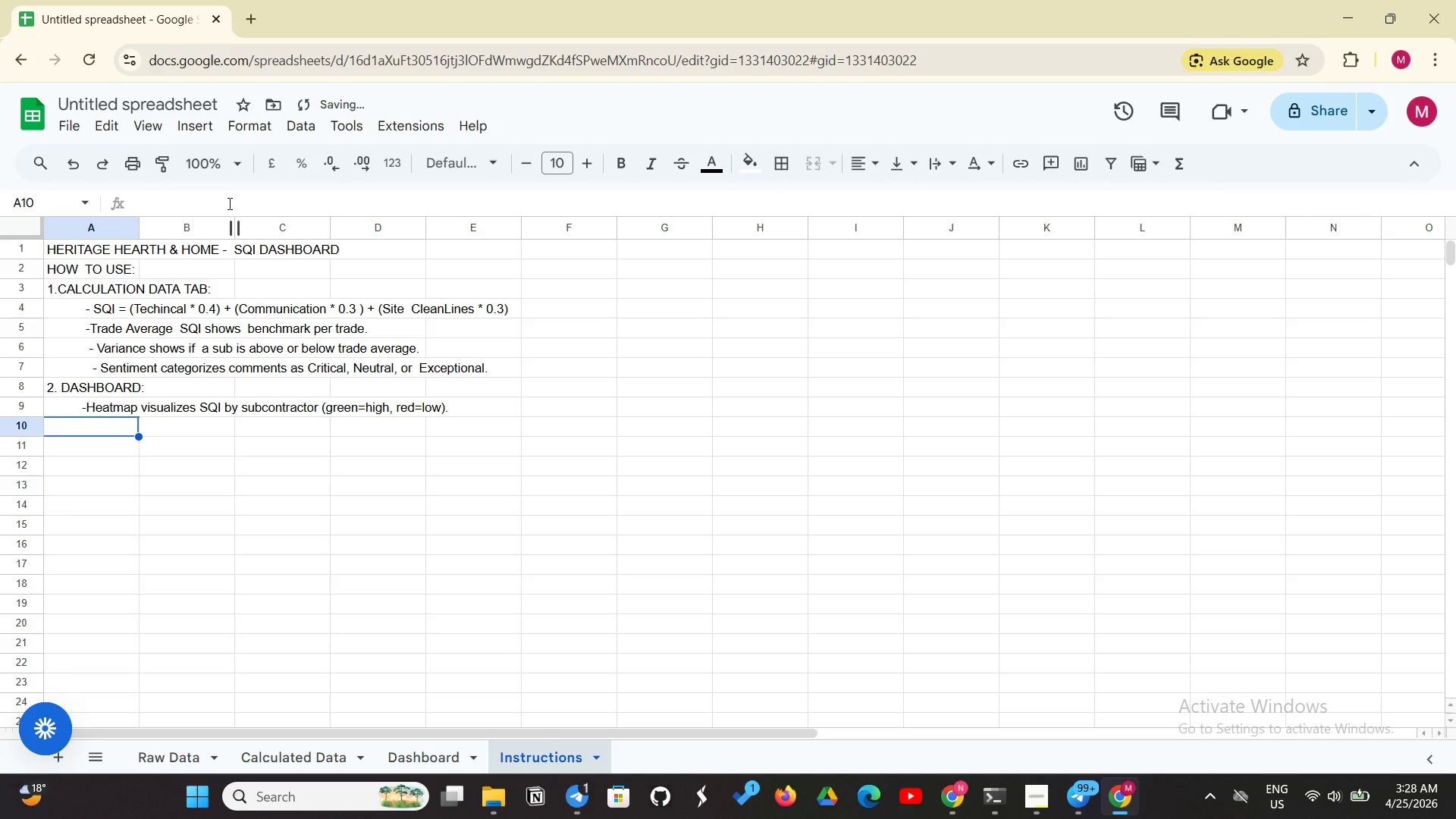 
 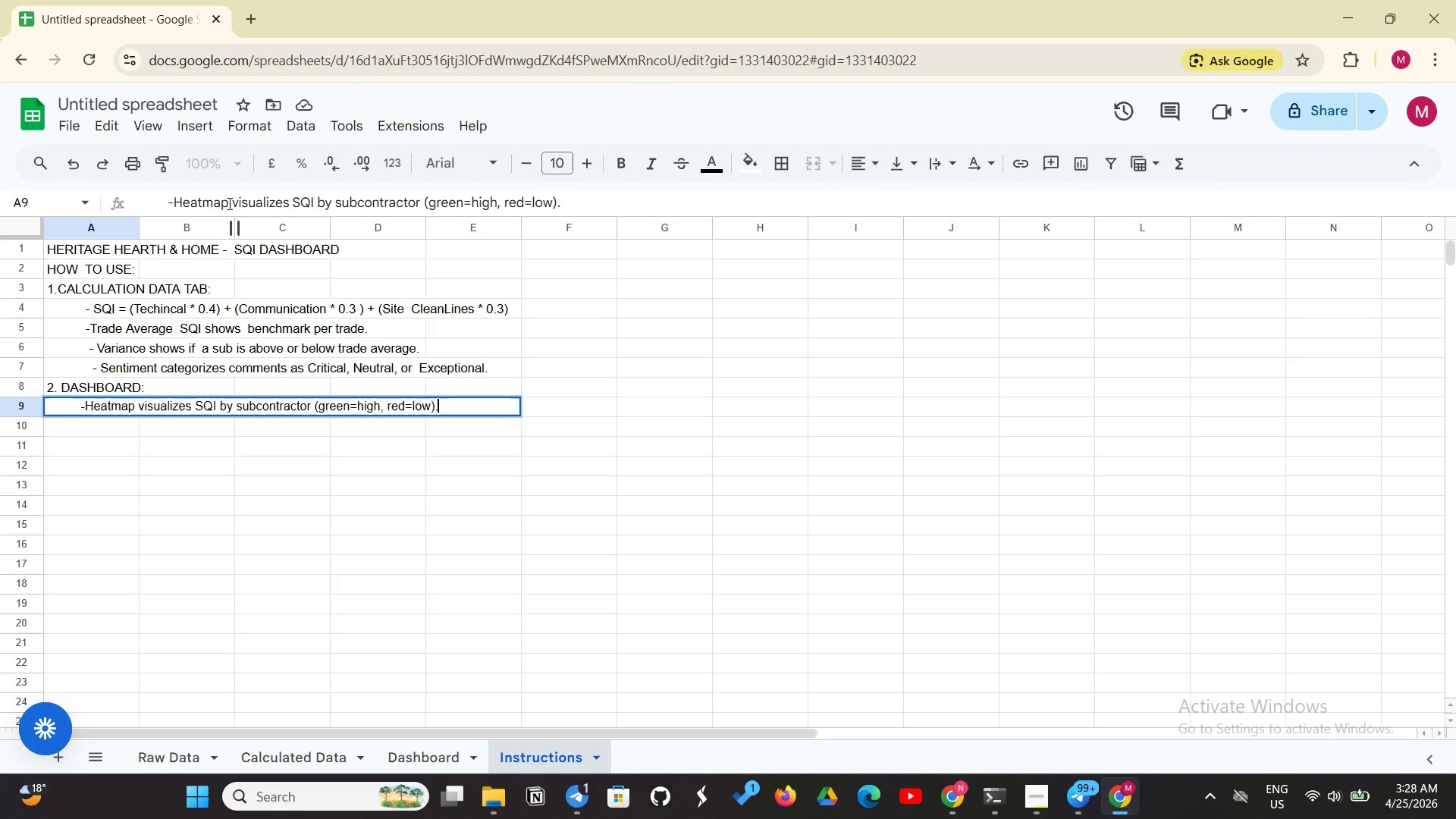 
key(Enter)
 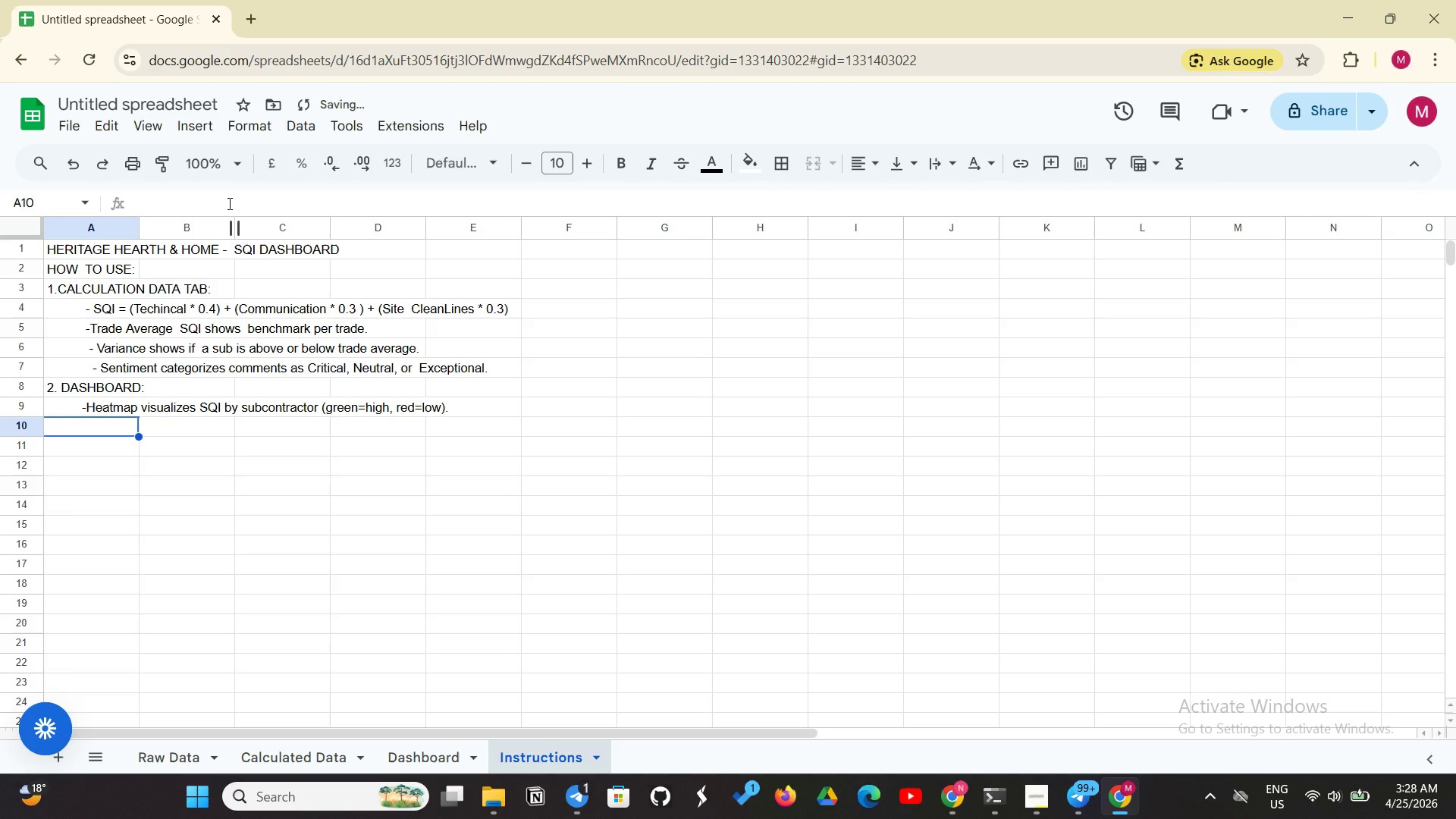 
type(           - Top 5 / Bottom 5 leader )
key(Backspace)
type(board shi)
key(Backspace)
type(ows best )
 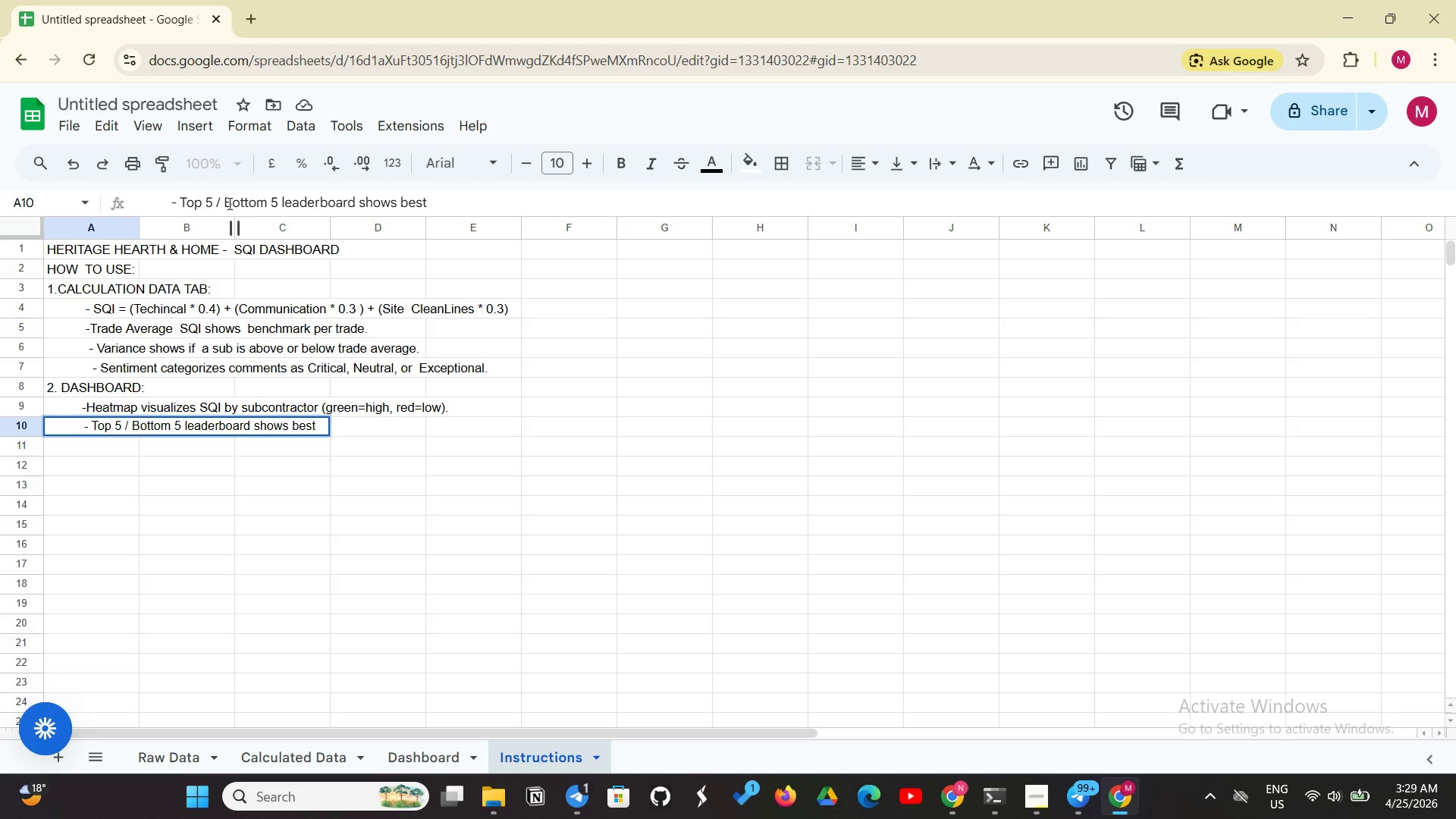 
type( and worest )
key(Backspace)
key(Backspace)
key(Backspace)
key(Backspace)
type(st perf)
key(Backspace)
type(o)
key(Backspace)
type(formers.)
 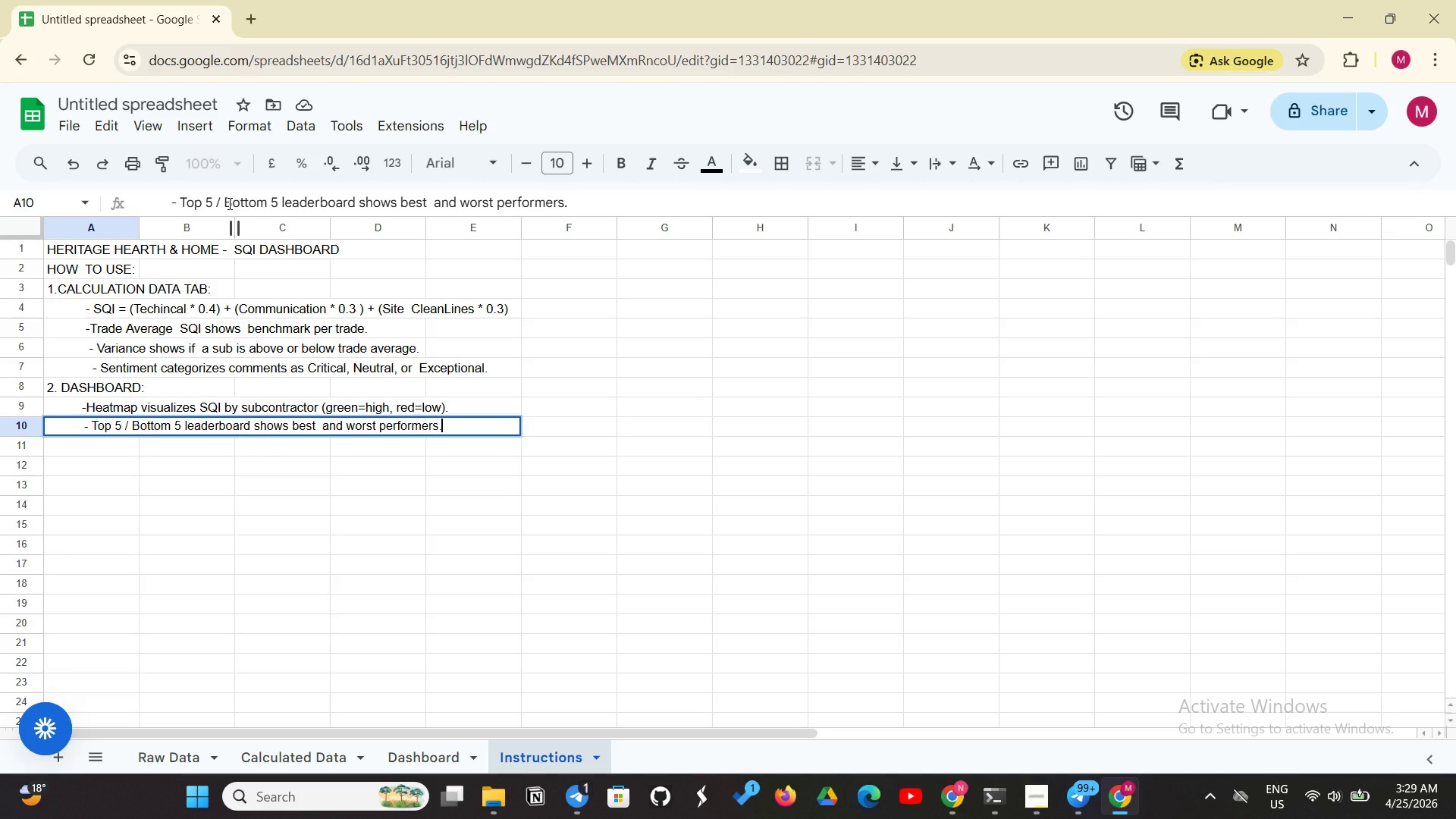 
key(Enter)
 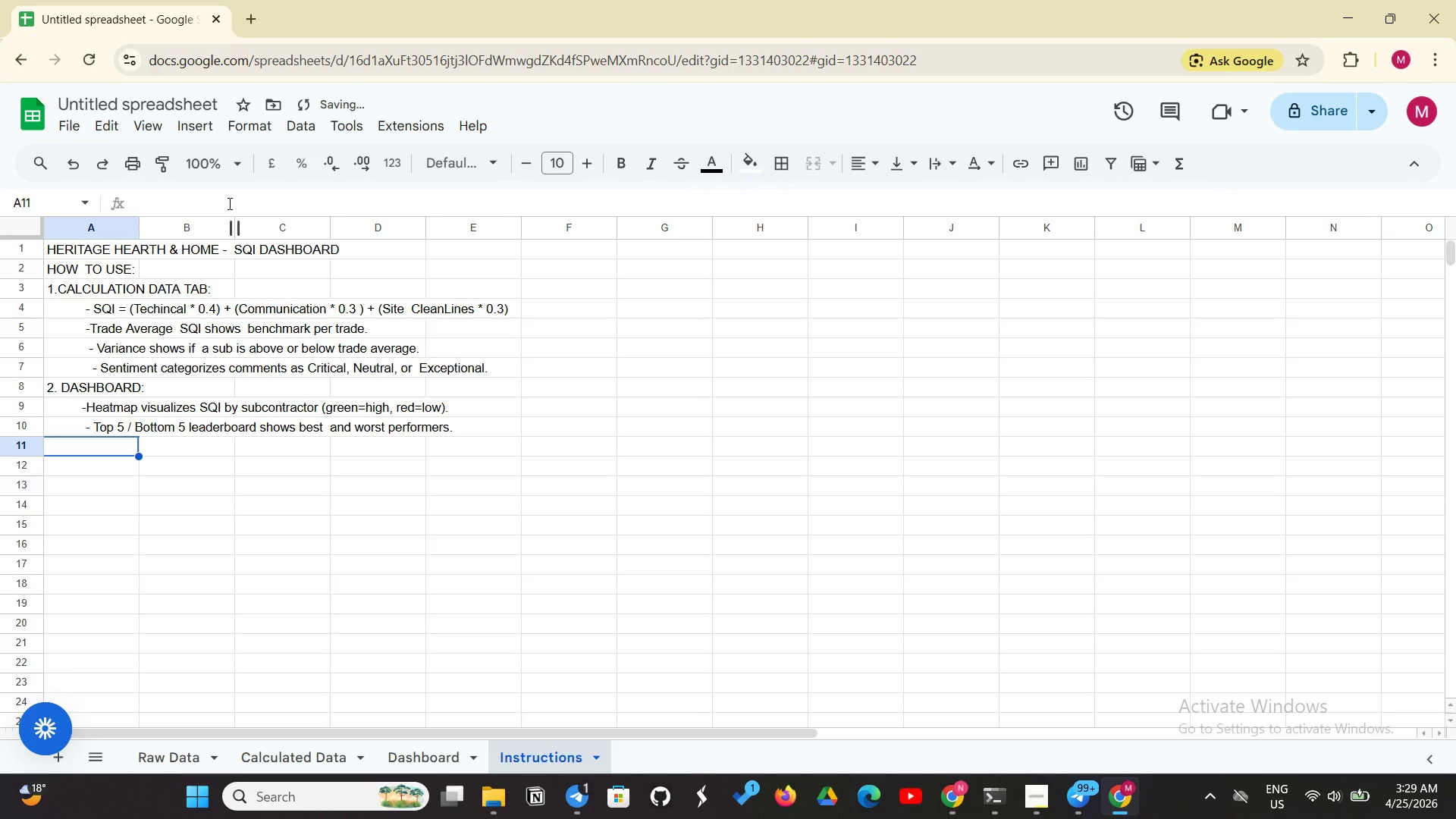 
type(            -Trend )
 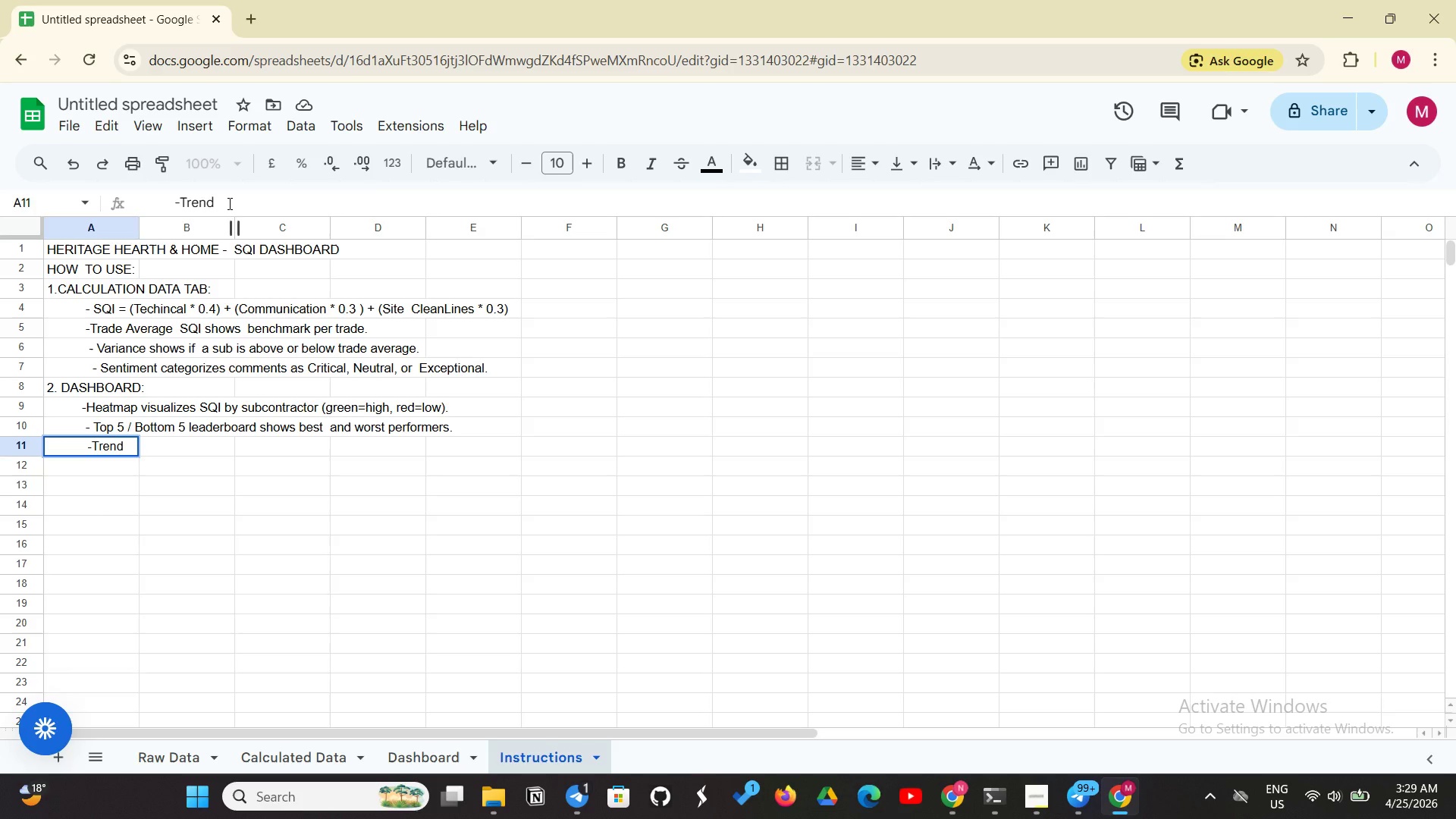 
key(Backspace)
key(Backspace)
key(Backspace)
key(Backspace)
type(ade )
key(Backspace)
key(Backspace)
key(Backspace)
key(Backspace)
type(end line shows average SQI over time.)
 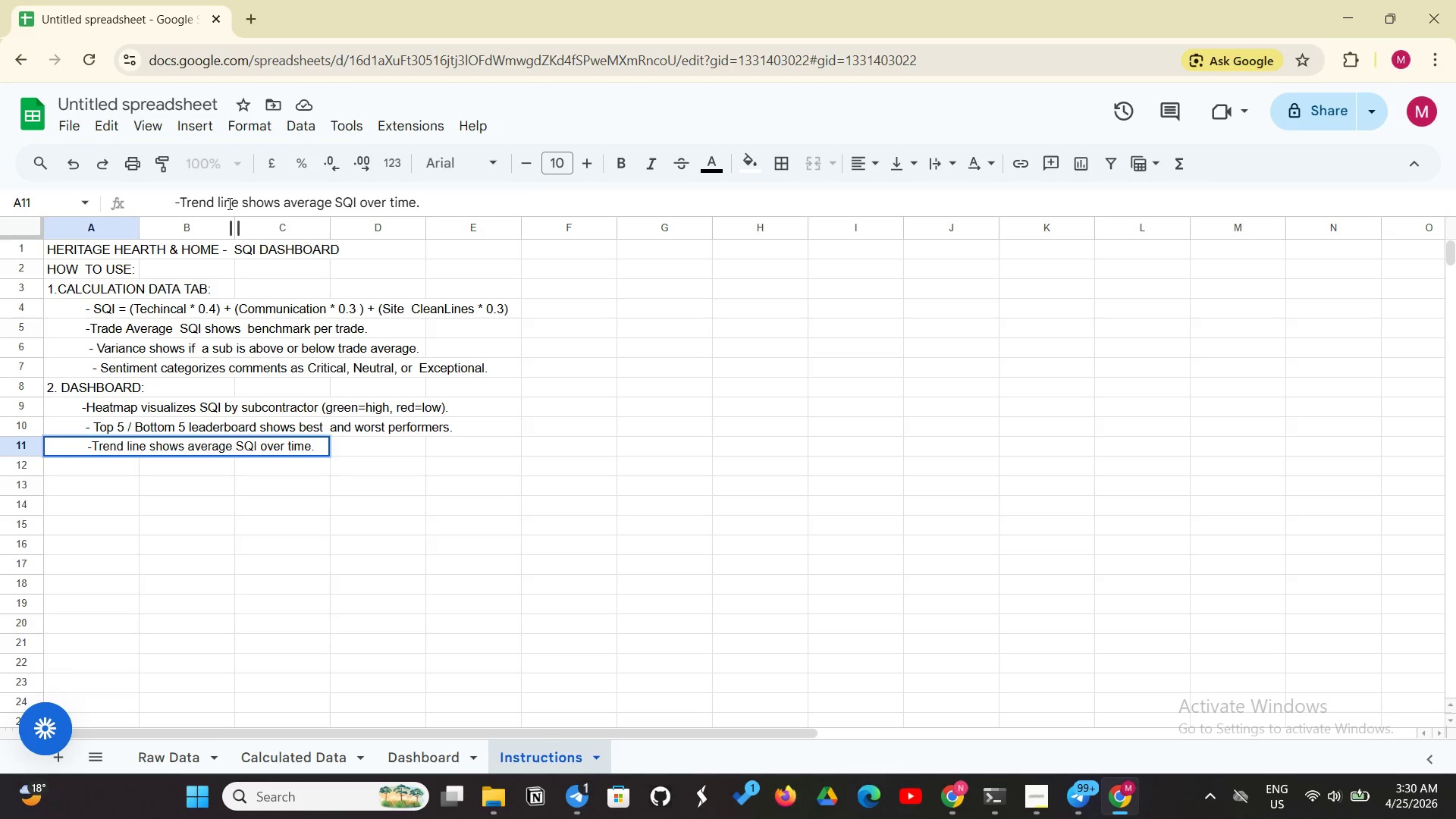 
key(Enter)
 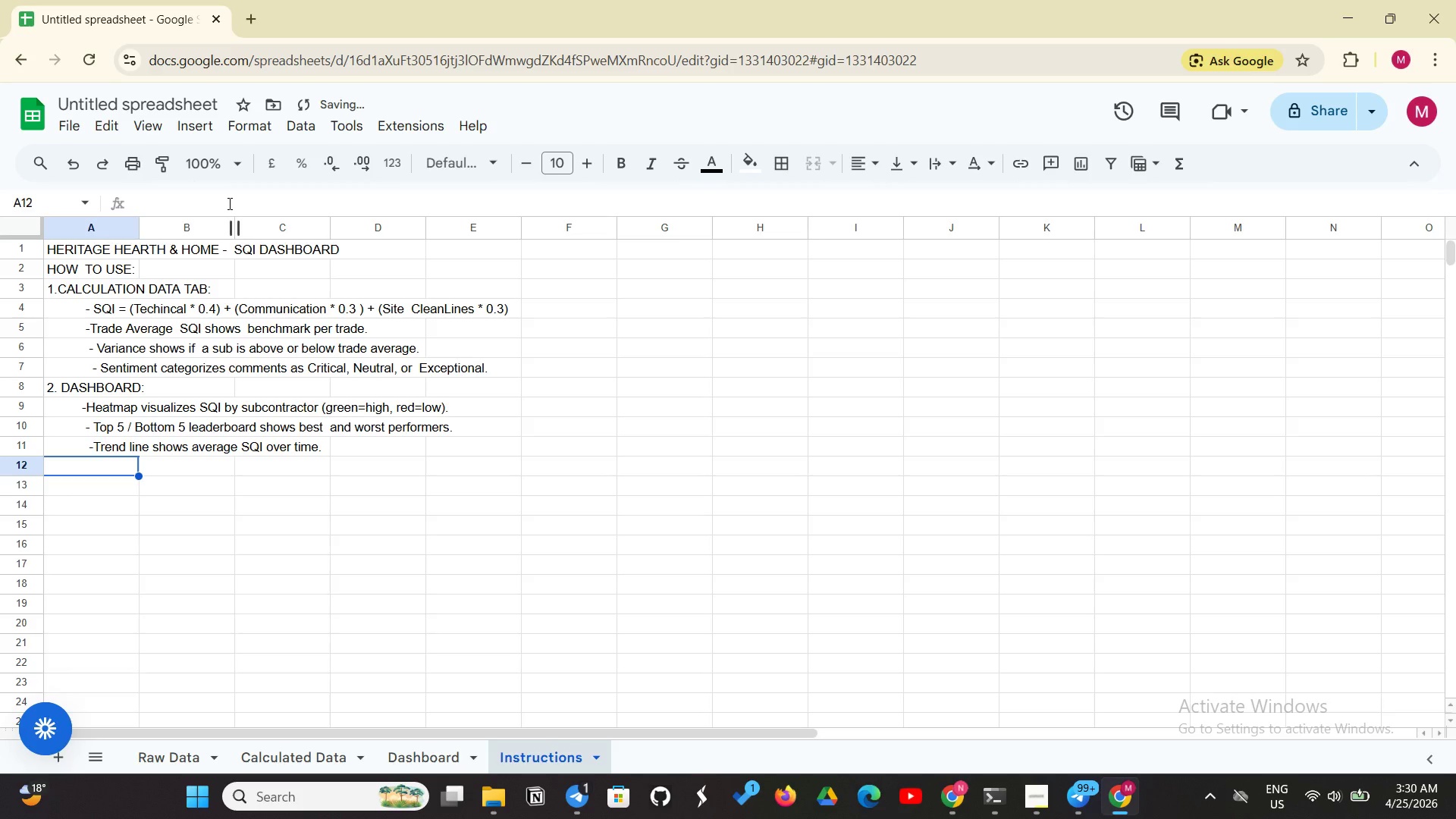 
type(3.DATA VALIDATIP)
key(Backspace)
type(ON )
key(Backspace)
type(:)
 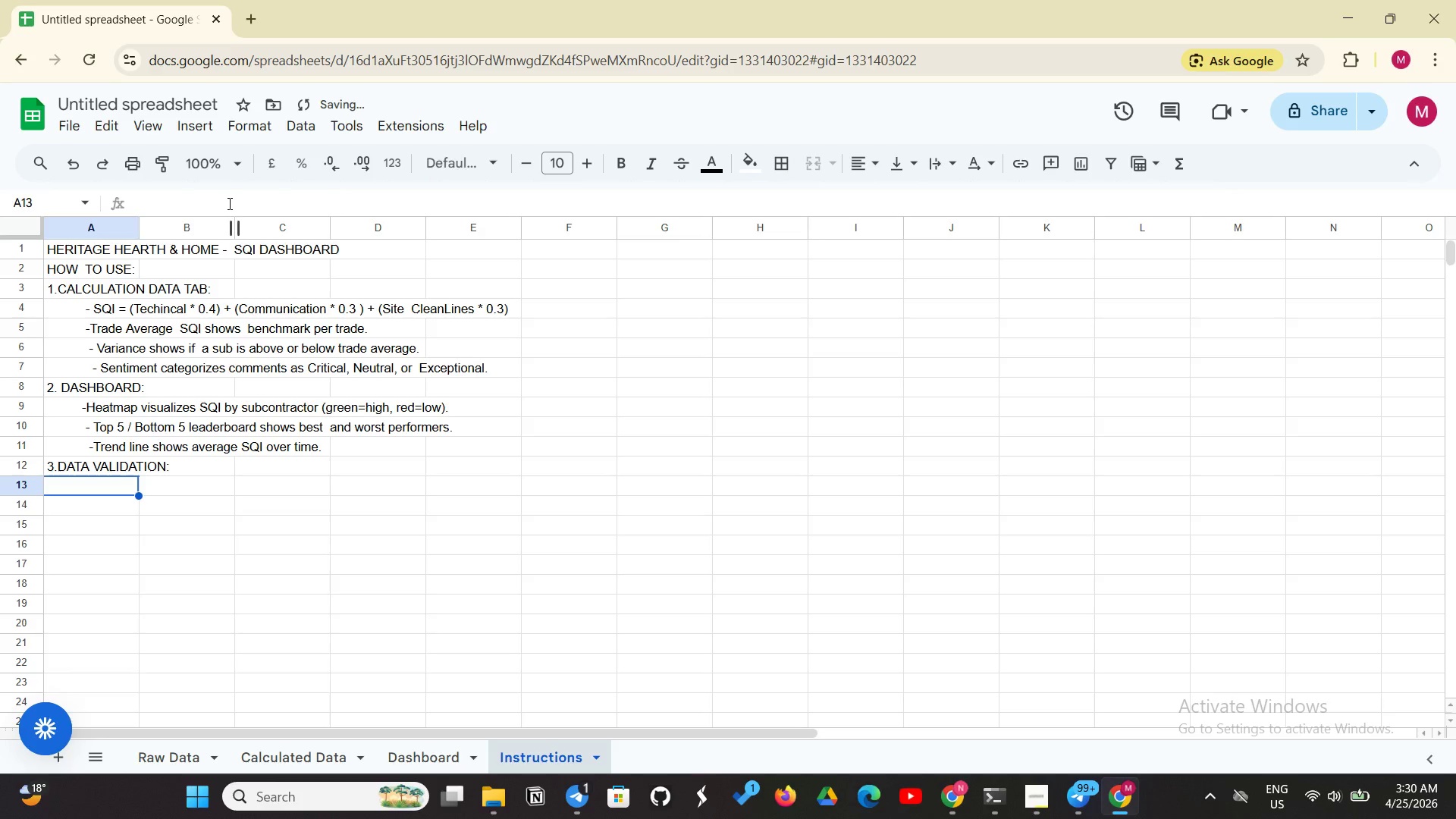 
 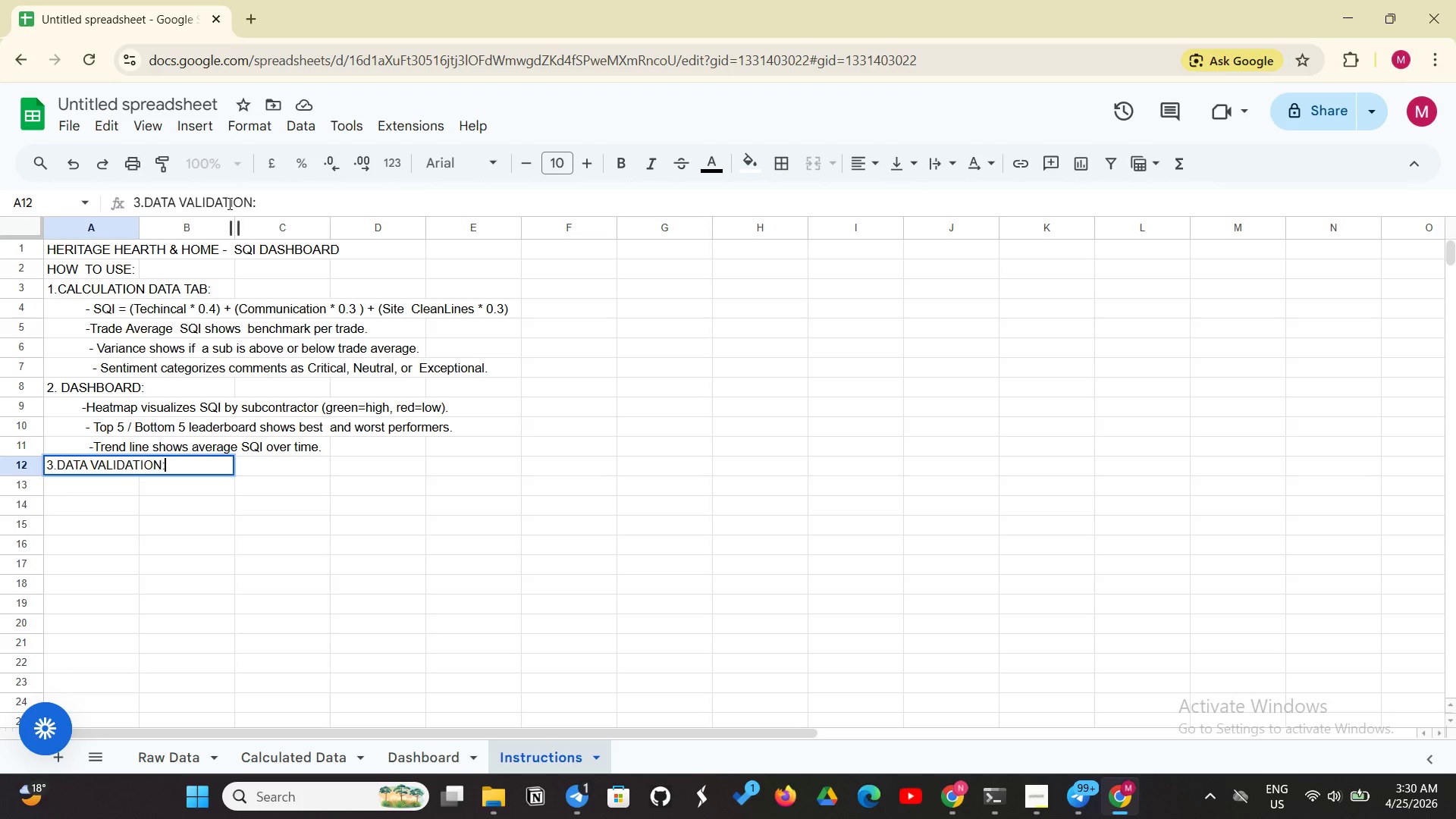 
key(Enter)
 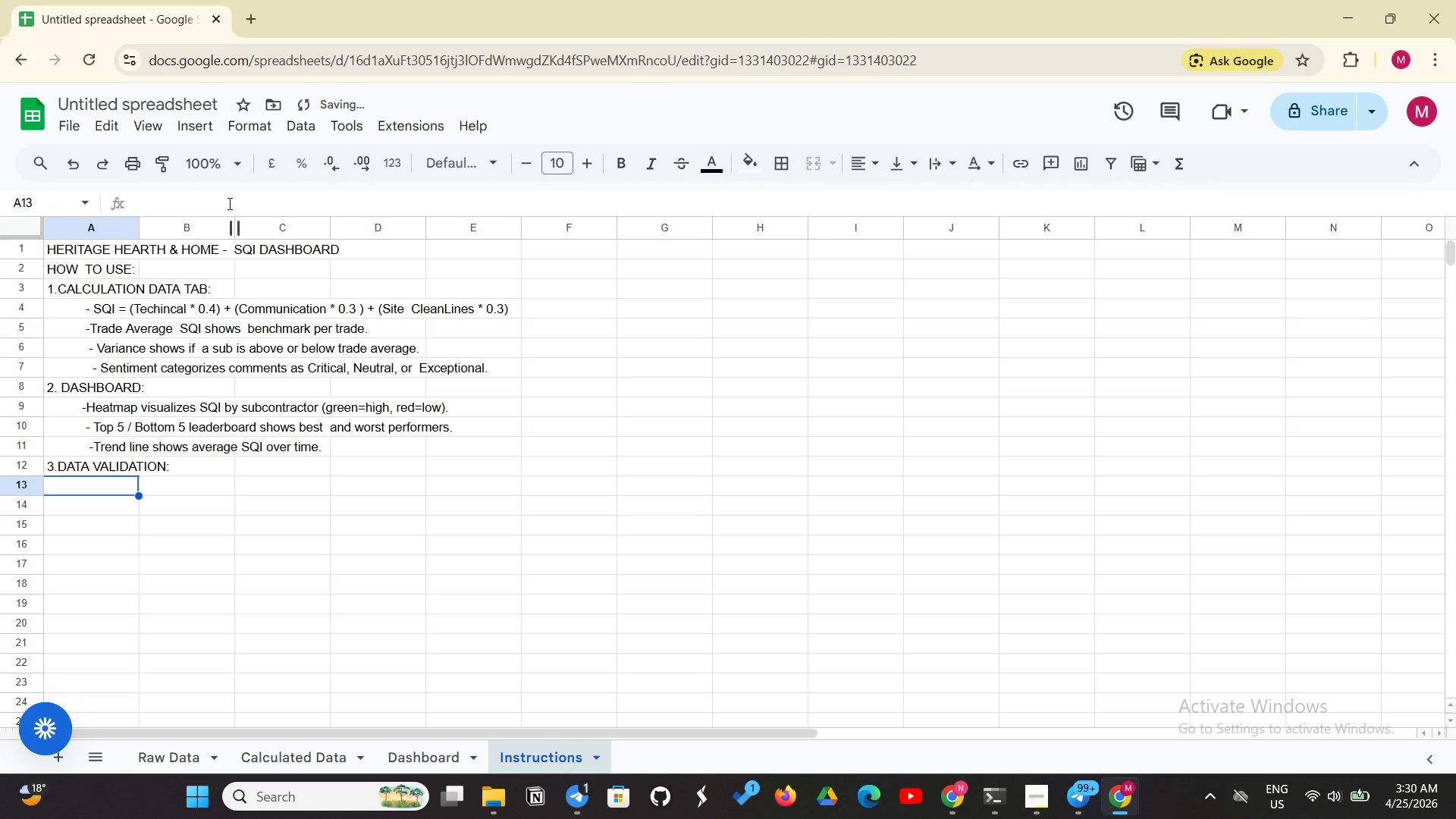 
type(-)
key(Backspace)
type(          -Trade )
 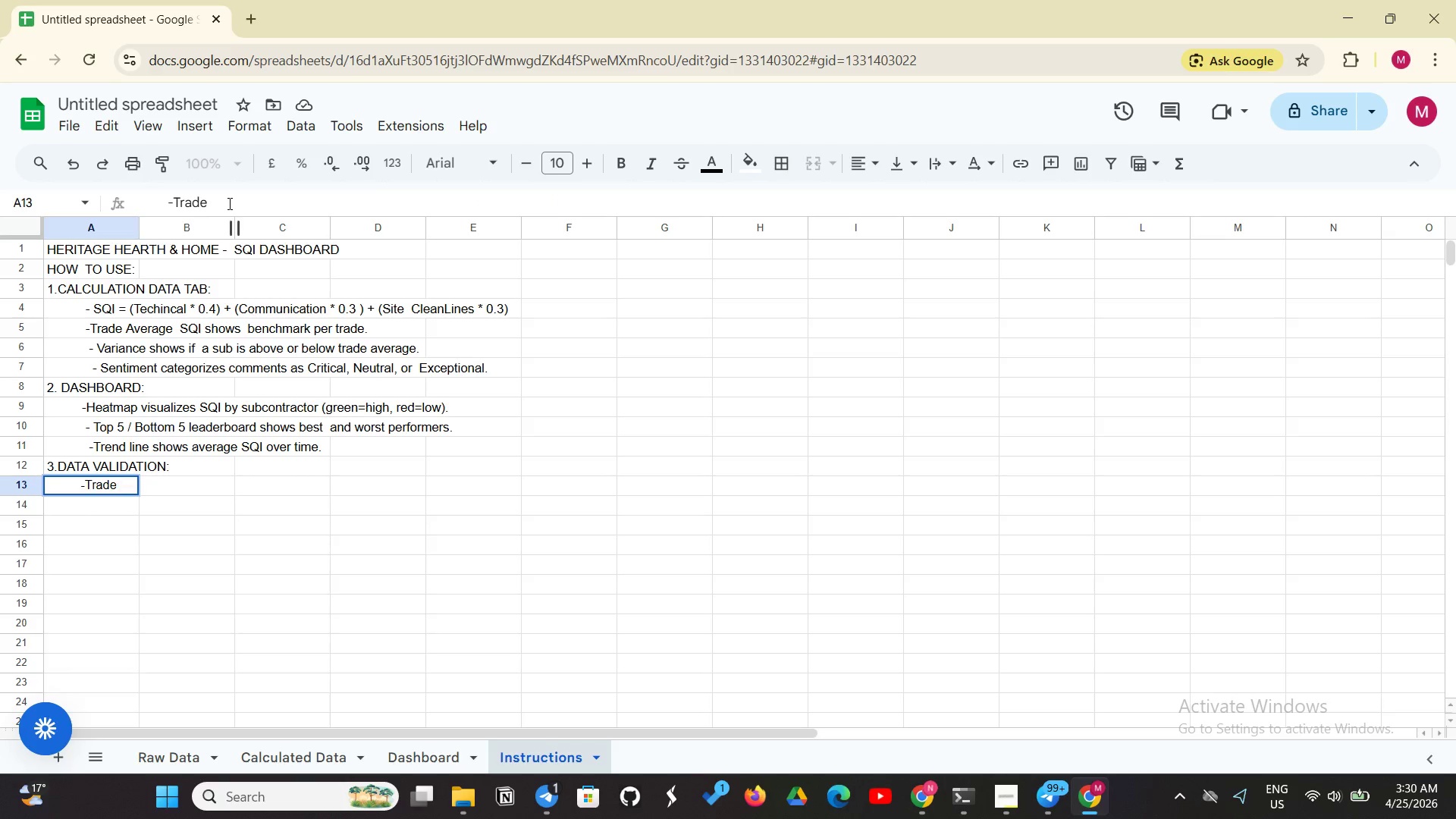 
type(Type dropdown ensures )
 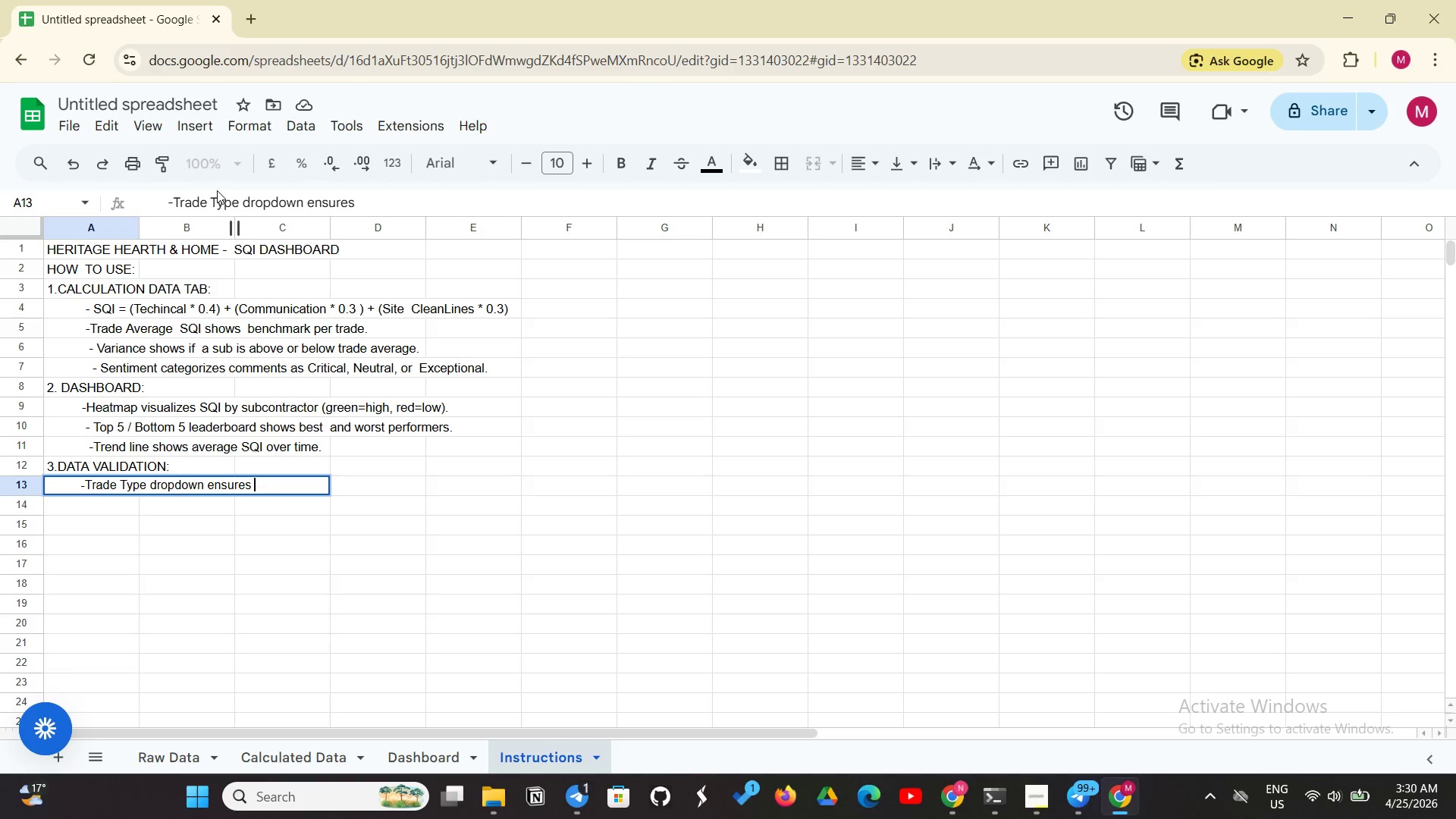 
type(consistency )
key(Backspace)
type(.)
 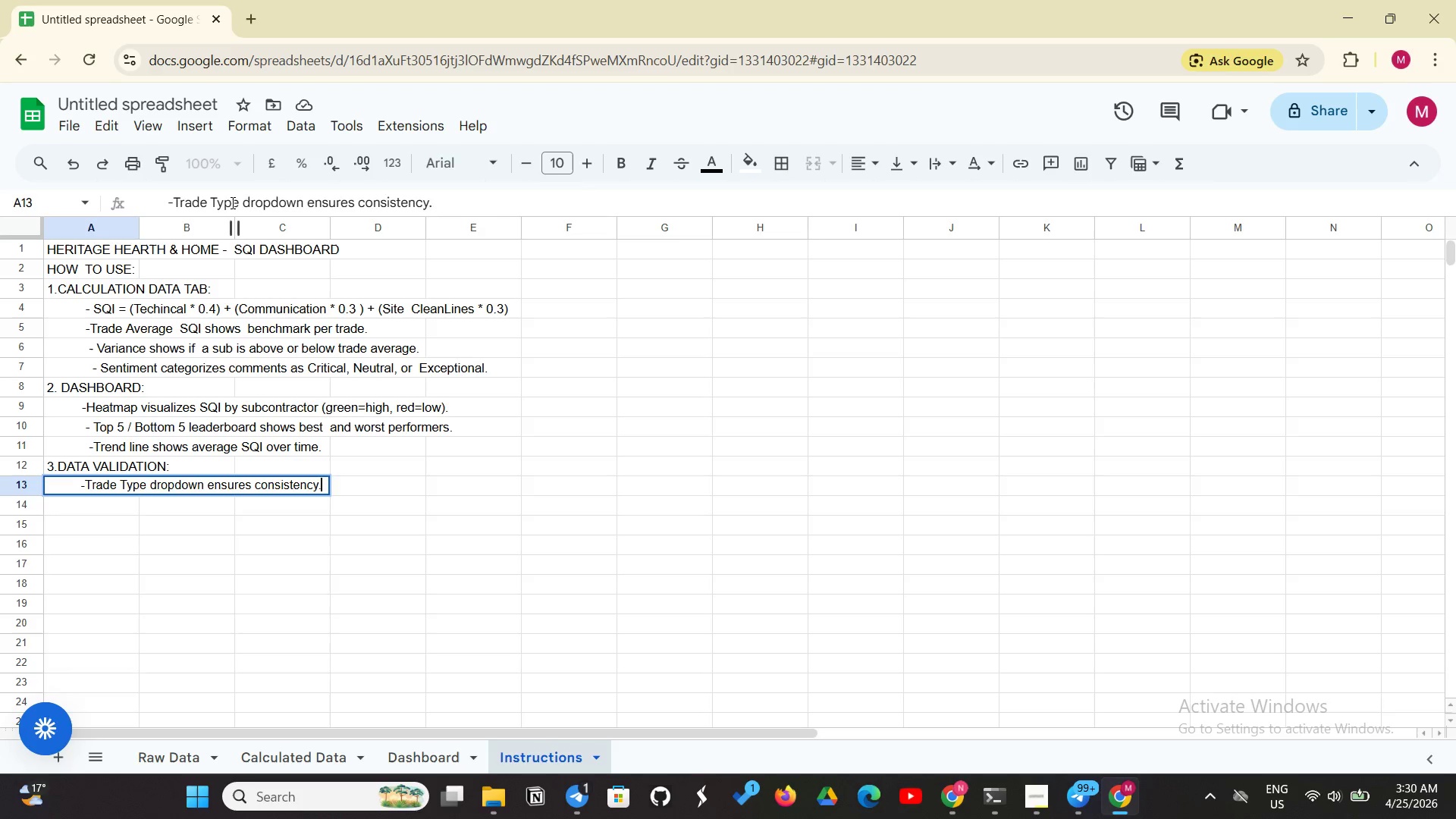 
key(Enter)
 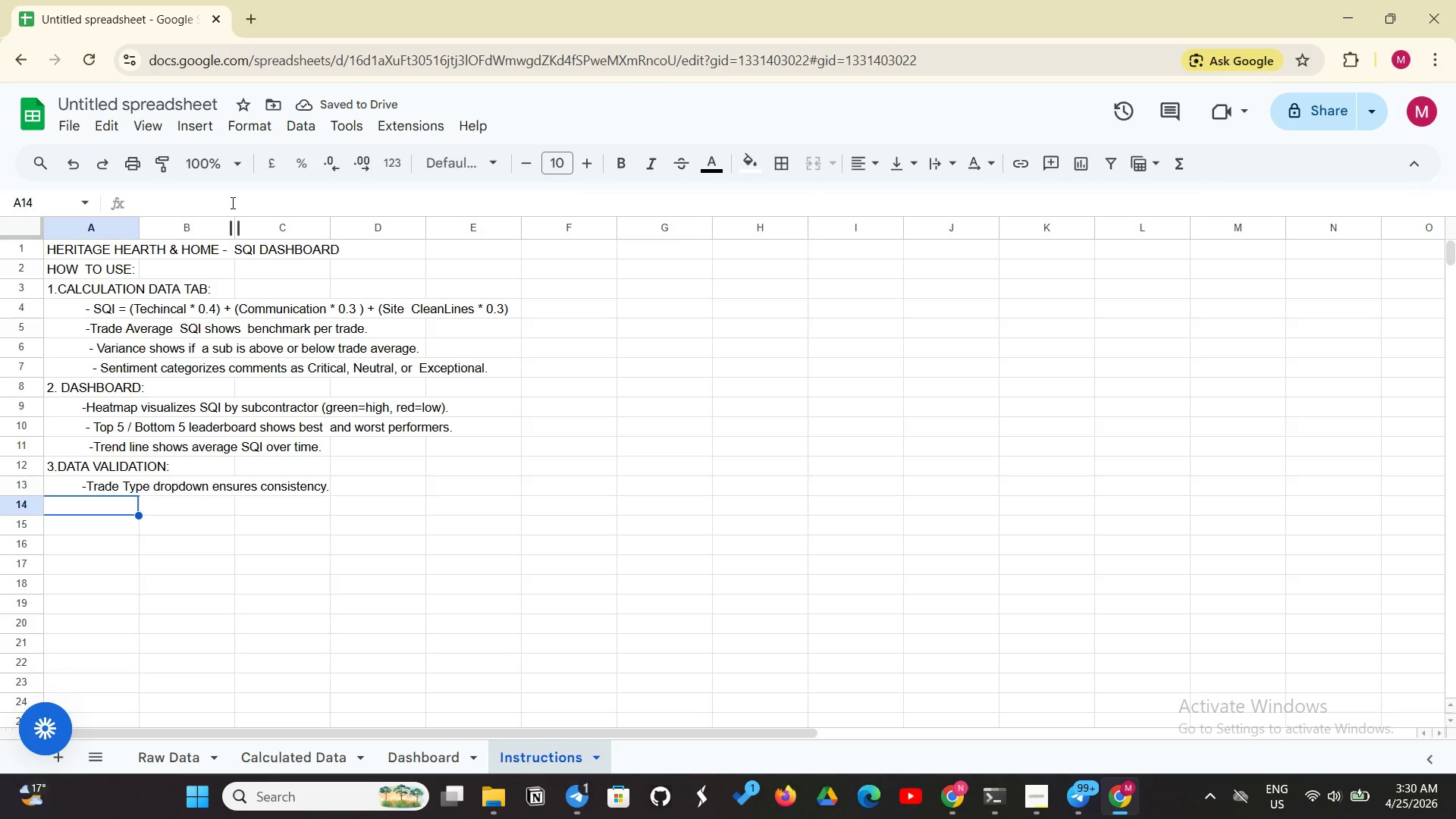 
key(Enter)
 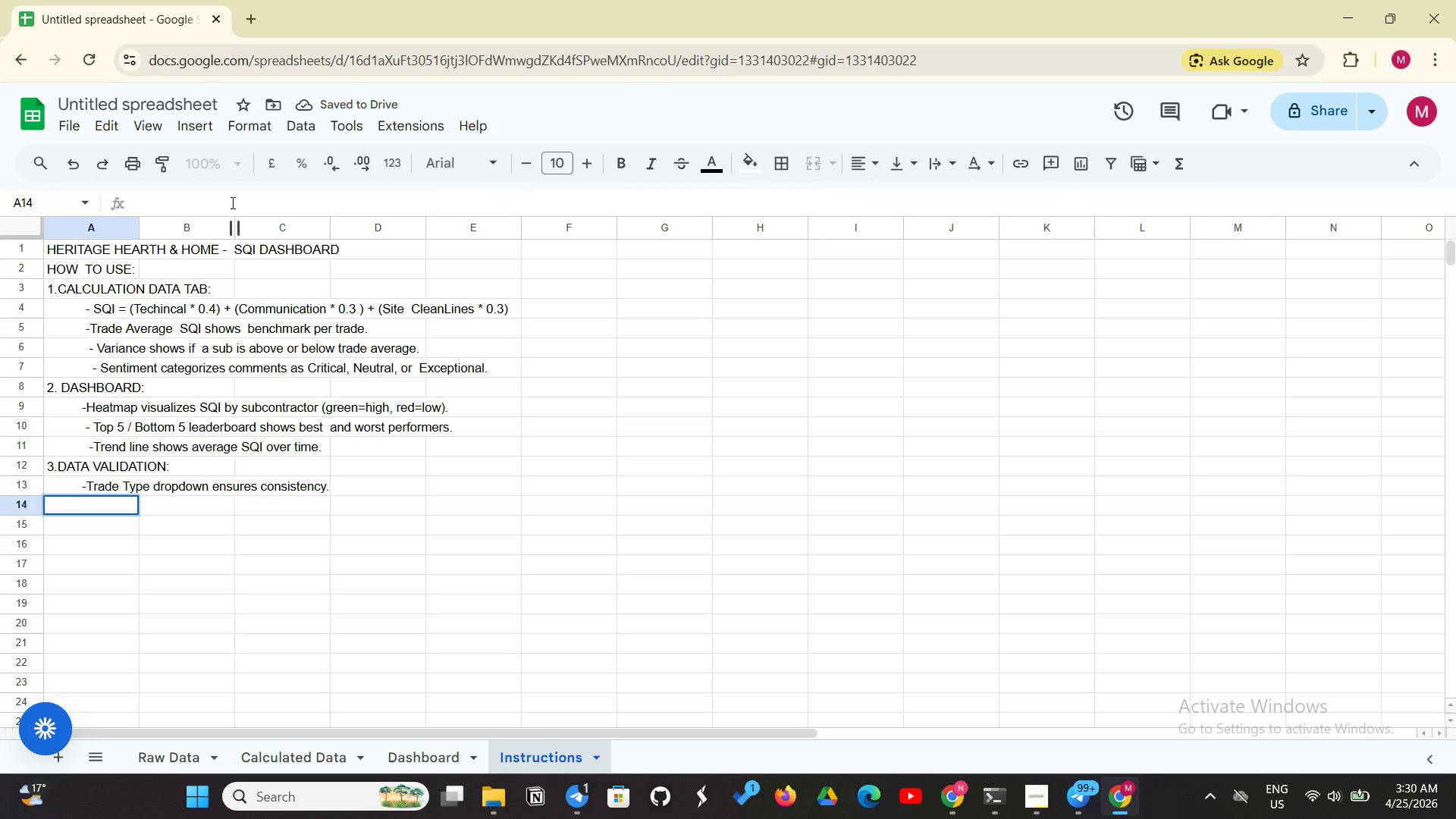 
key(Enter)
 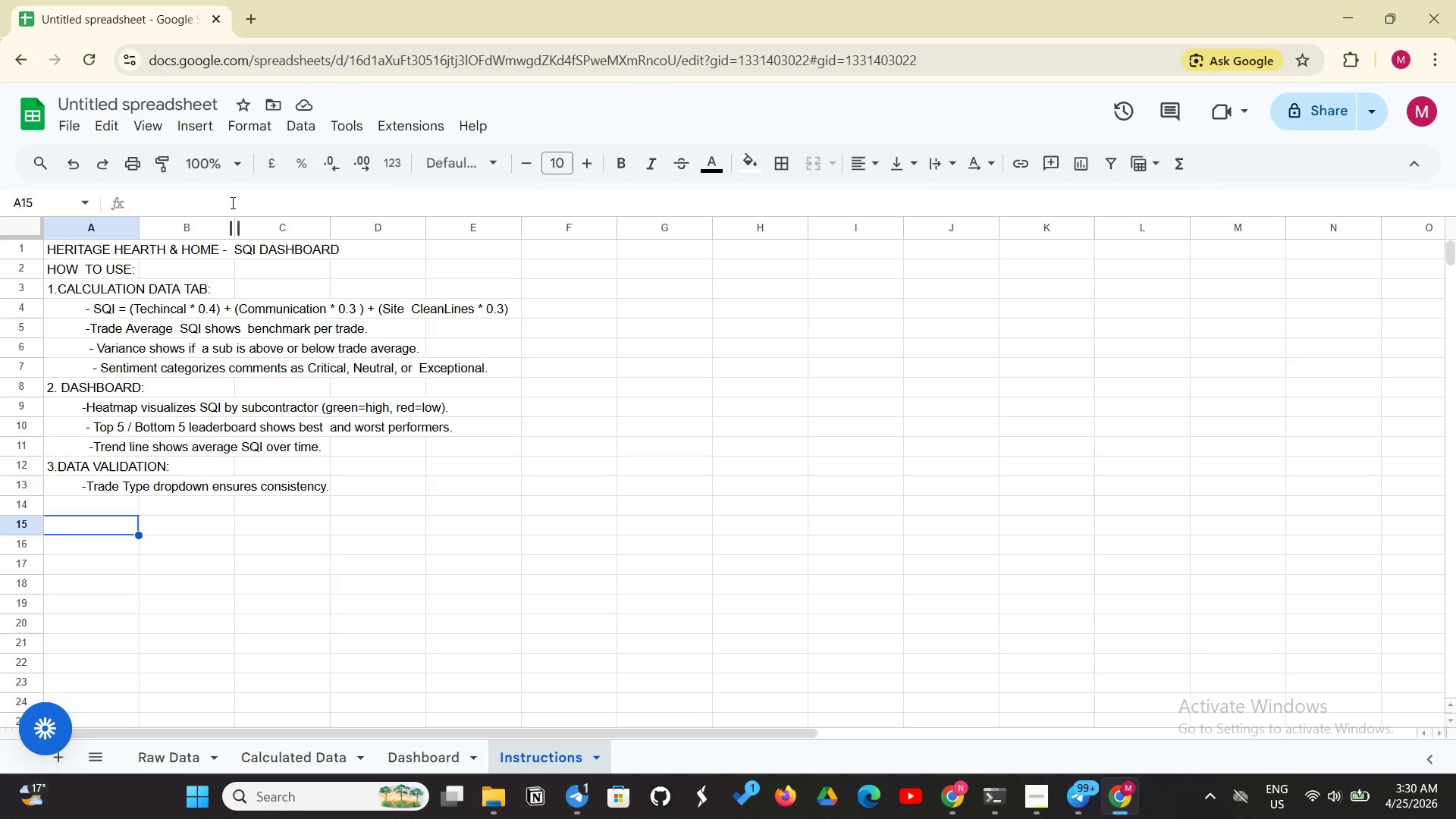 
type(Last updated:)
 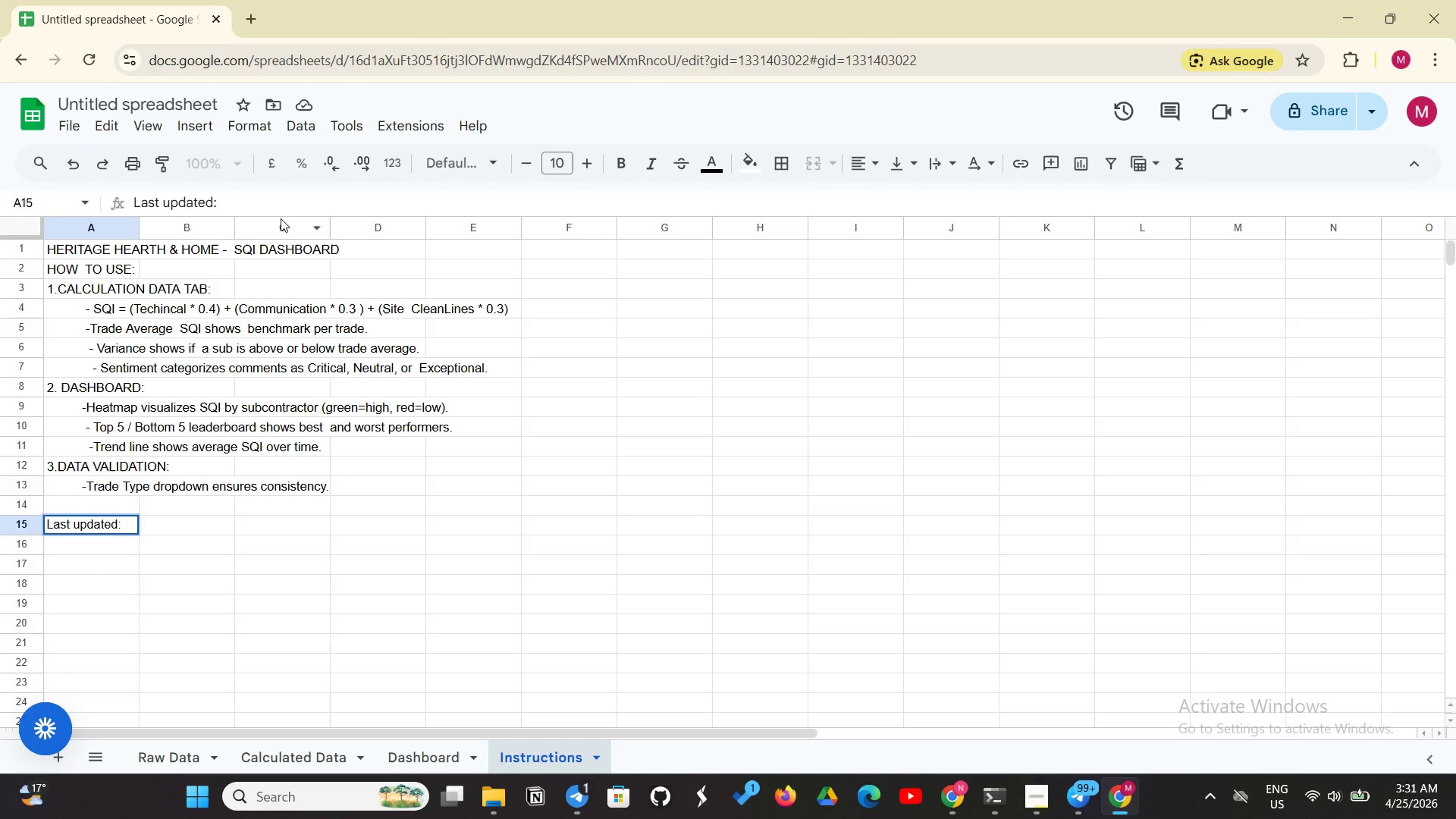 
left_click([173, 531])
 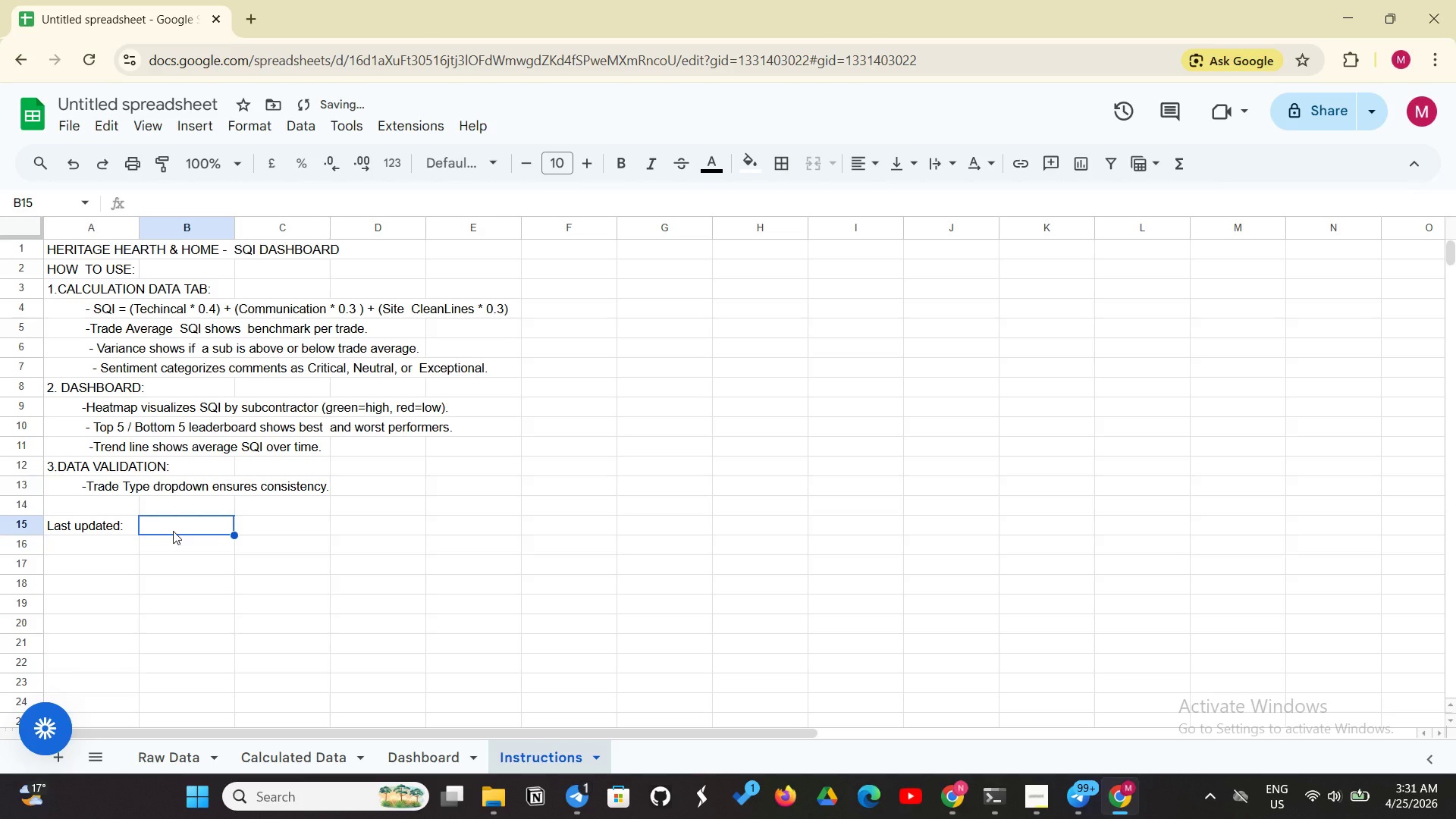 
type(=TODAY())
 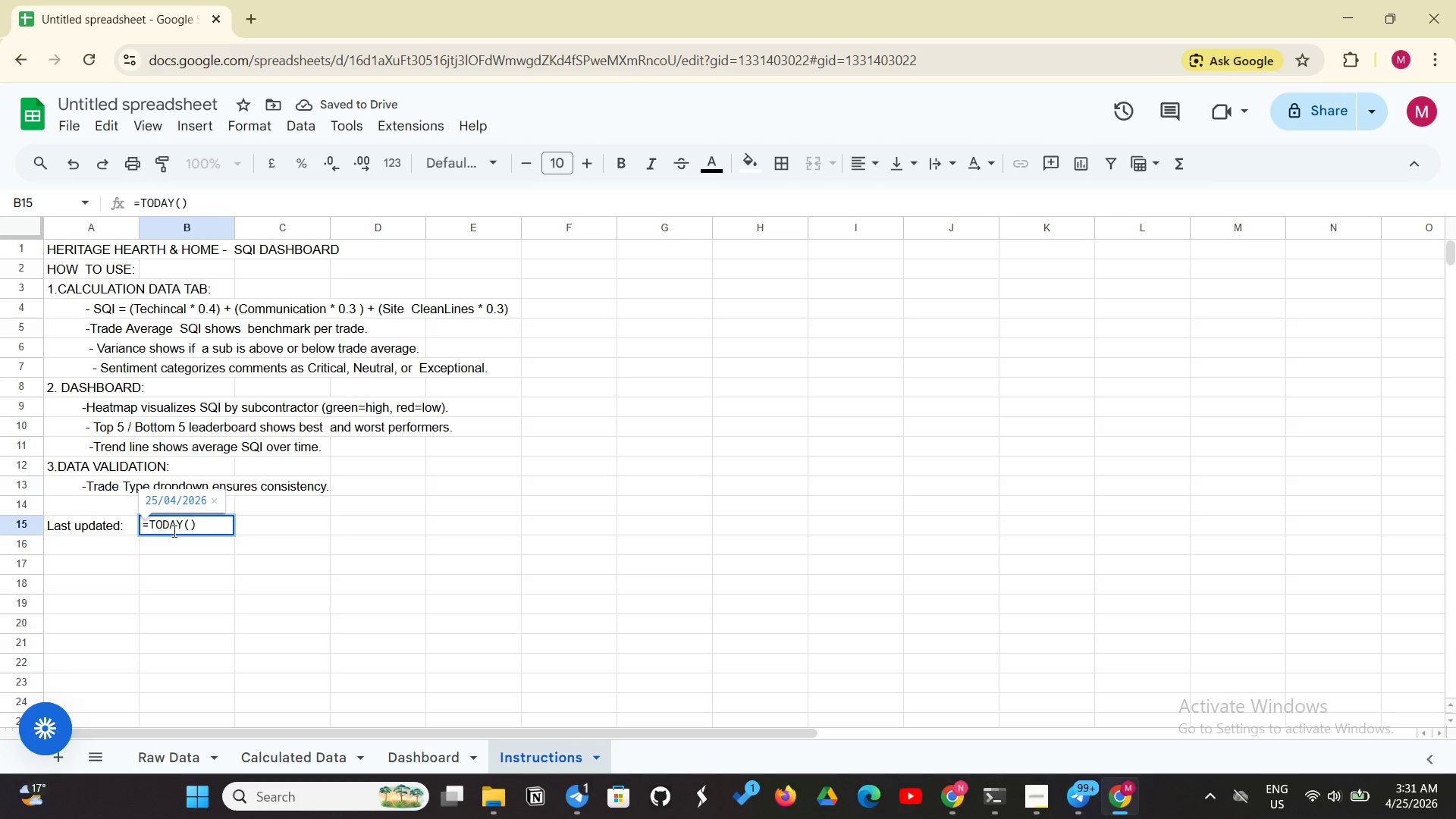 
key(Enter)
 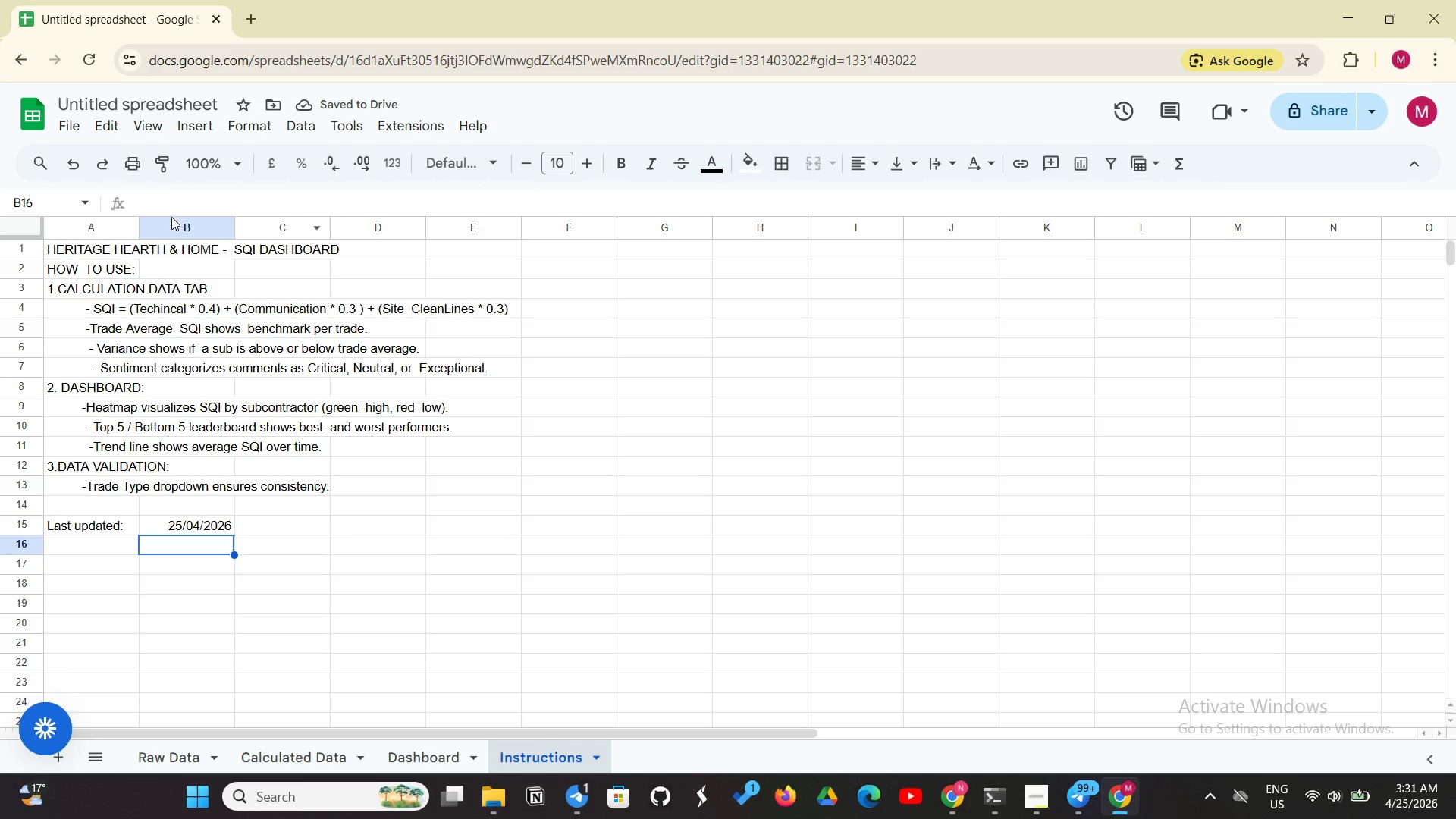 
wait(6.5)
 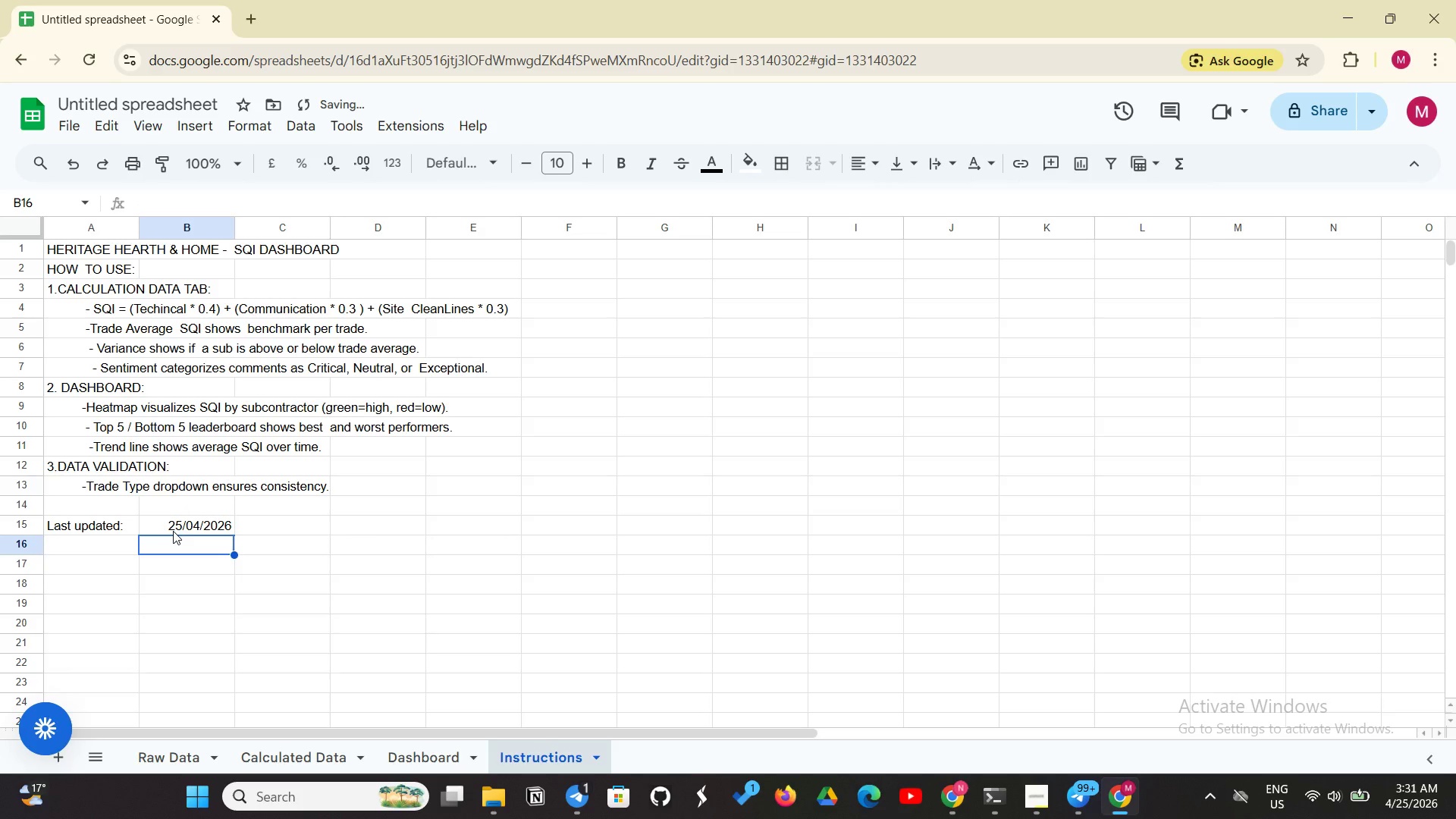 
left_click([86, 249])
 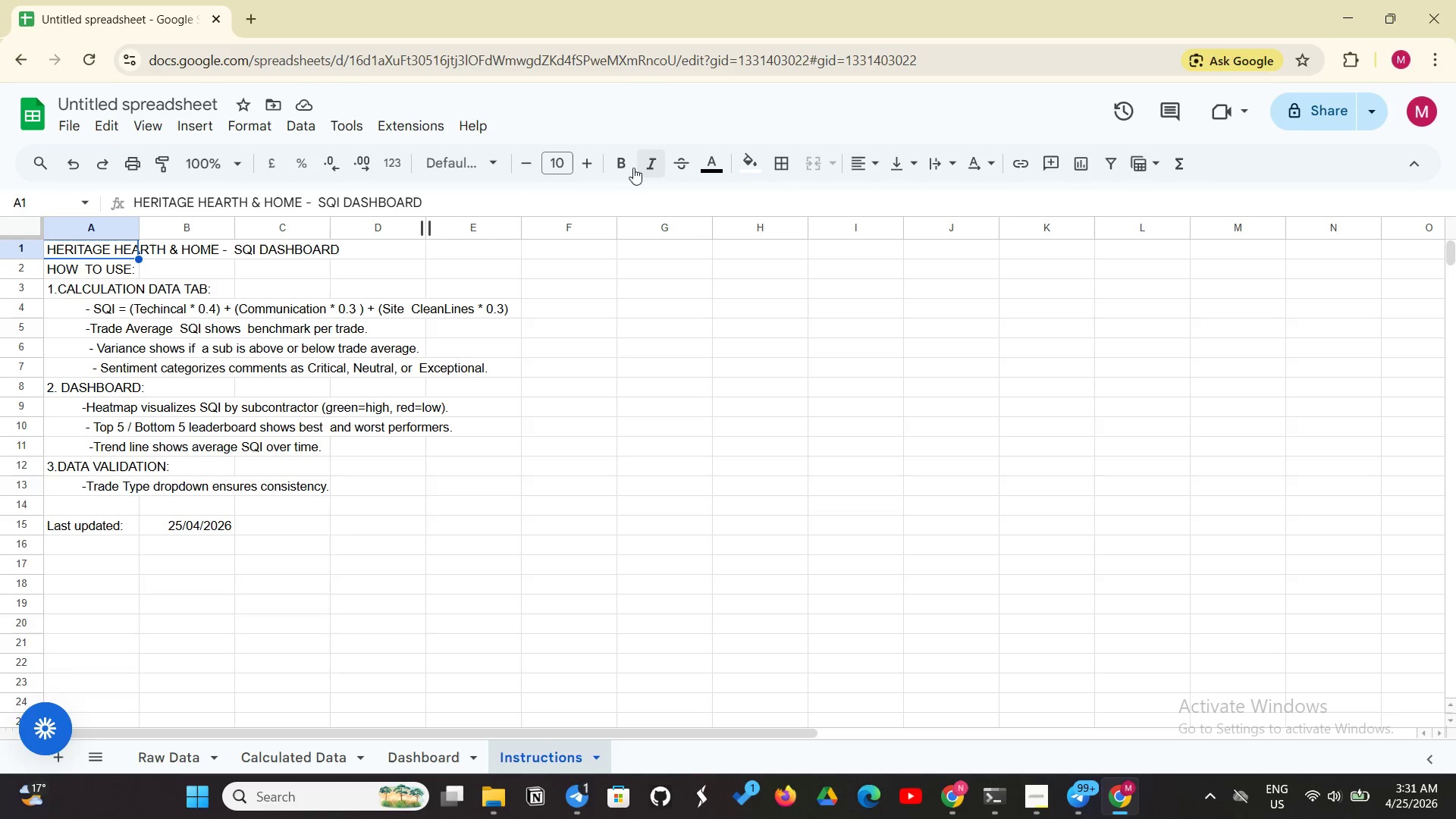 
left_click([623, 166])
 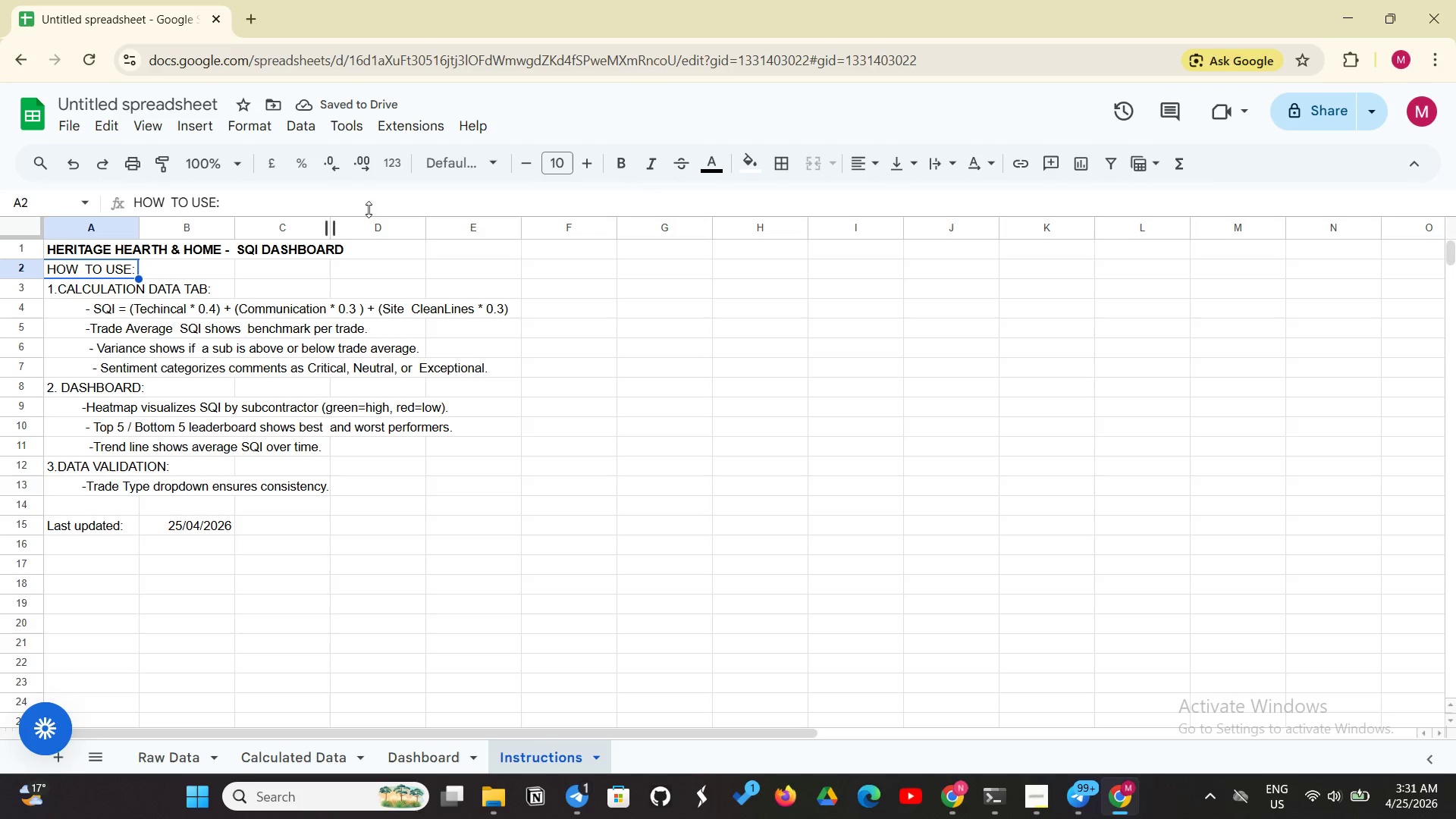 
left_click([611, 152])
 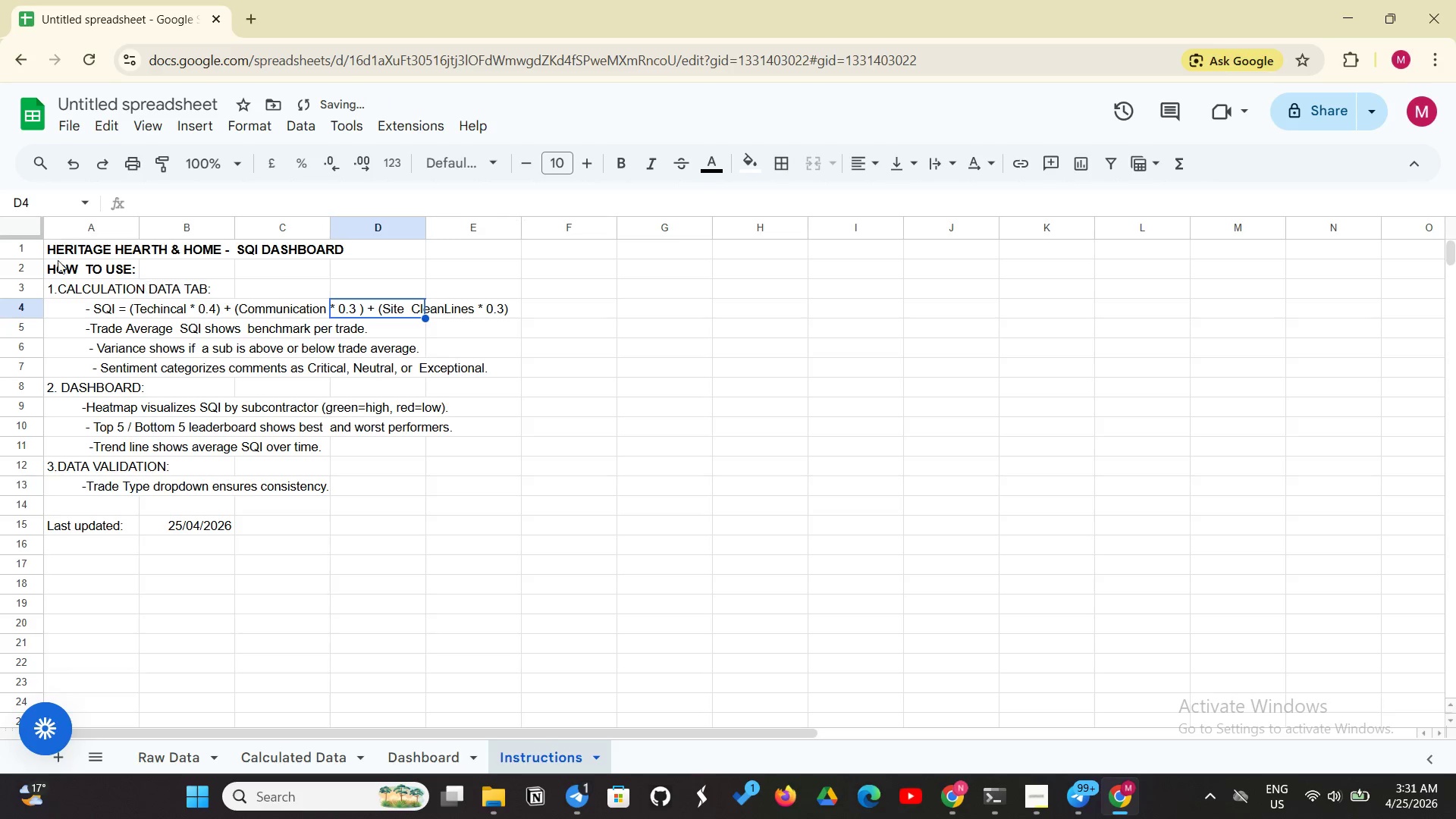 
left_click_drag(start_coordinate=[64, 256], to_coordinate=[438, 562])
 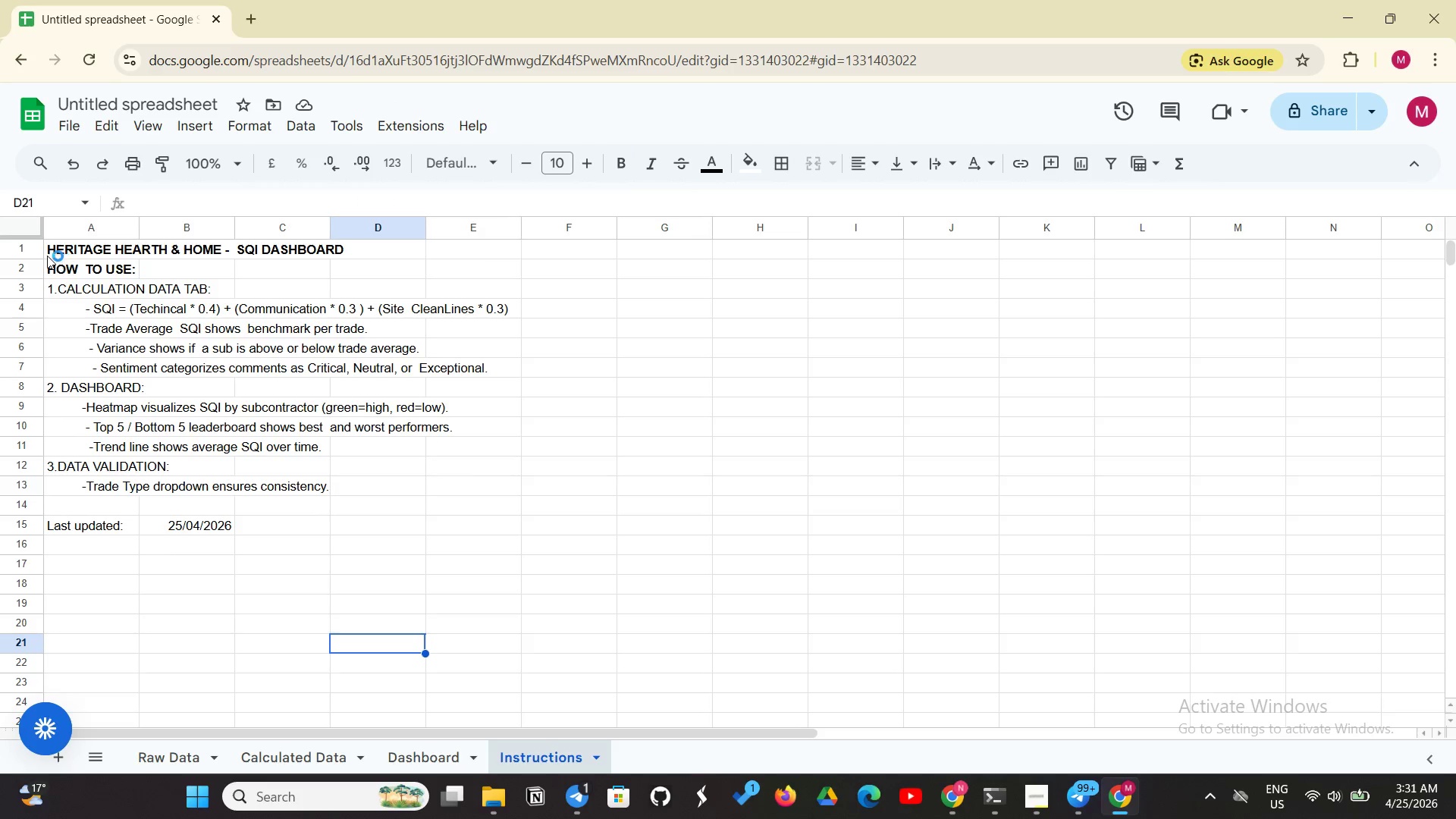 
left_click_drag(start_coordinate=[61, 247], to_coordinate=[433, 519])
 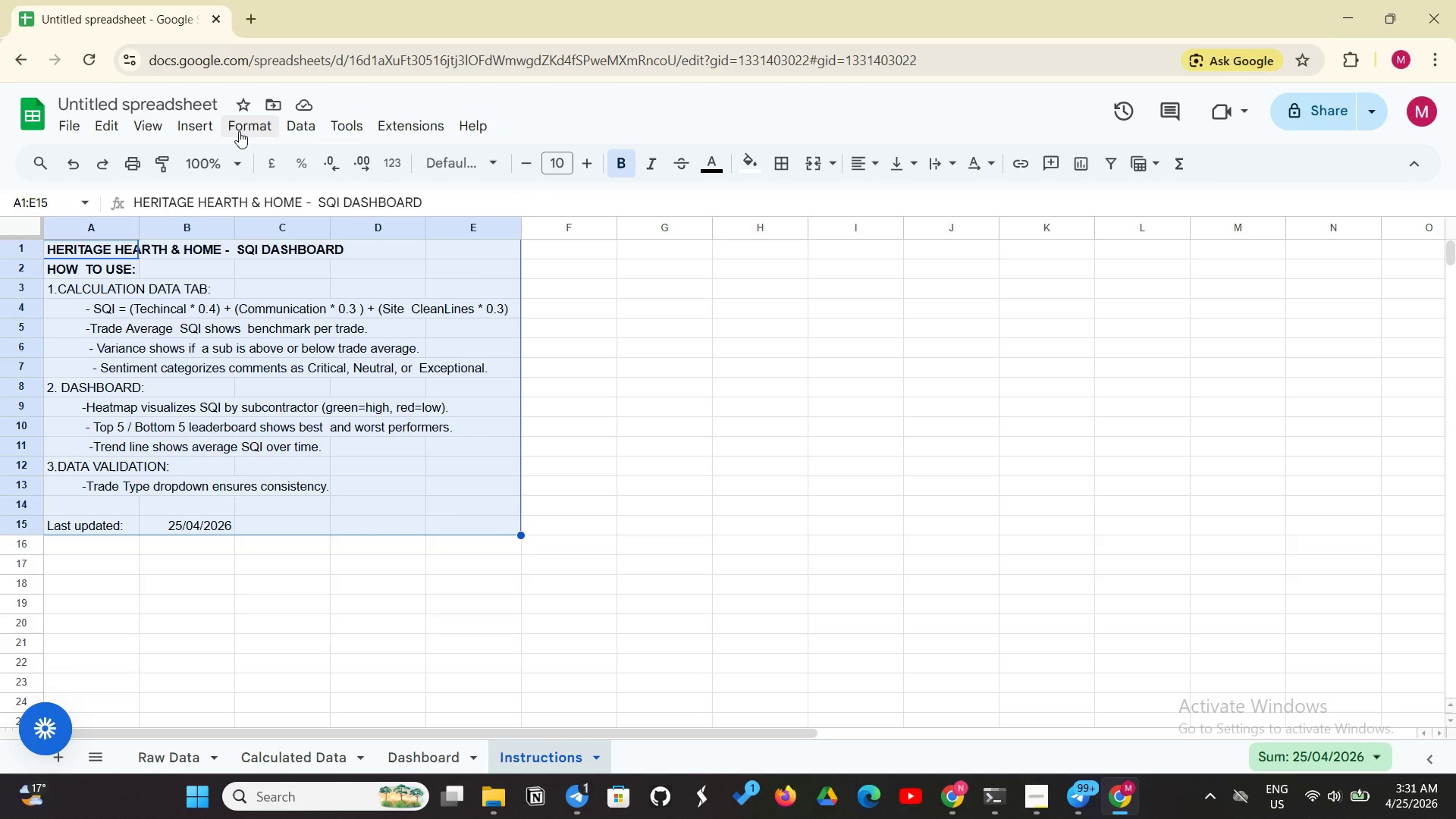 
wait(6.19)
 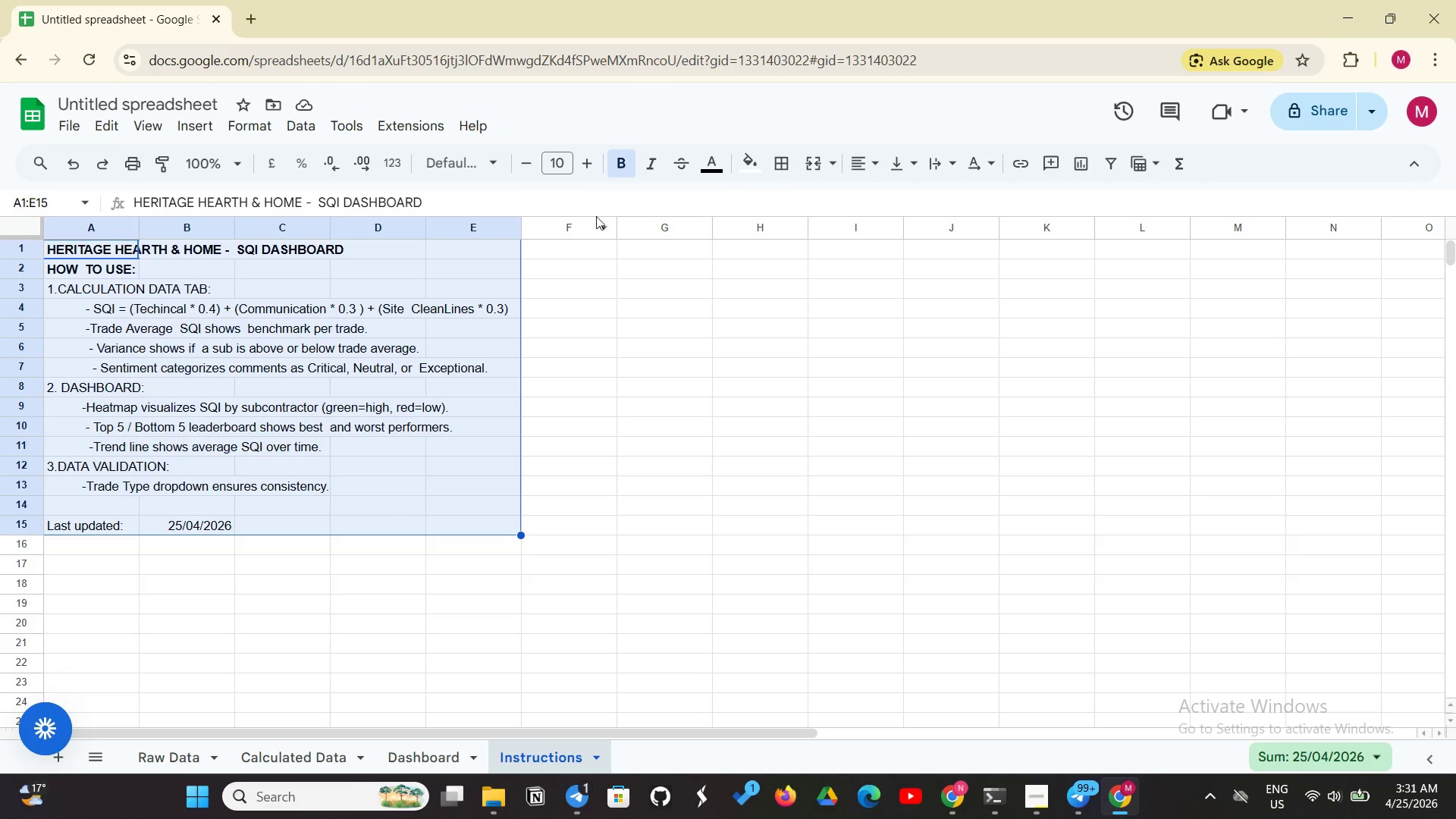 
left_click([137, 136])
 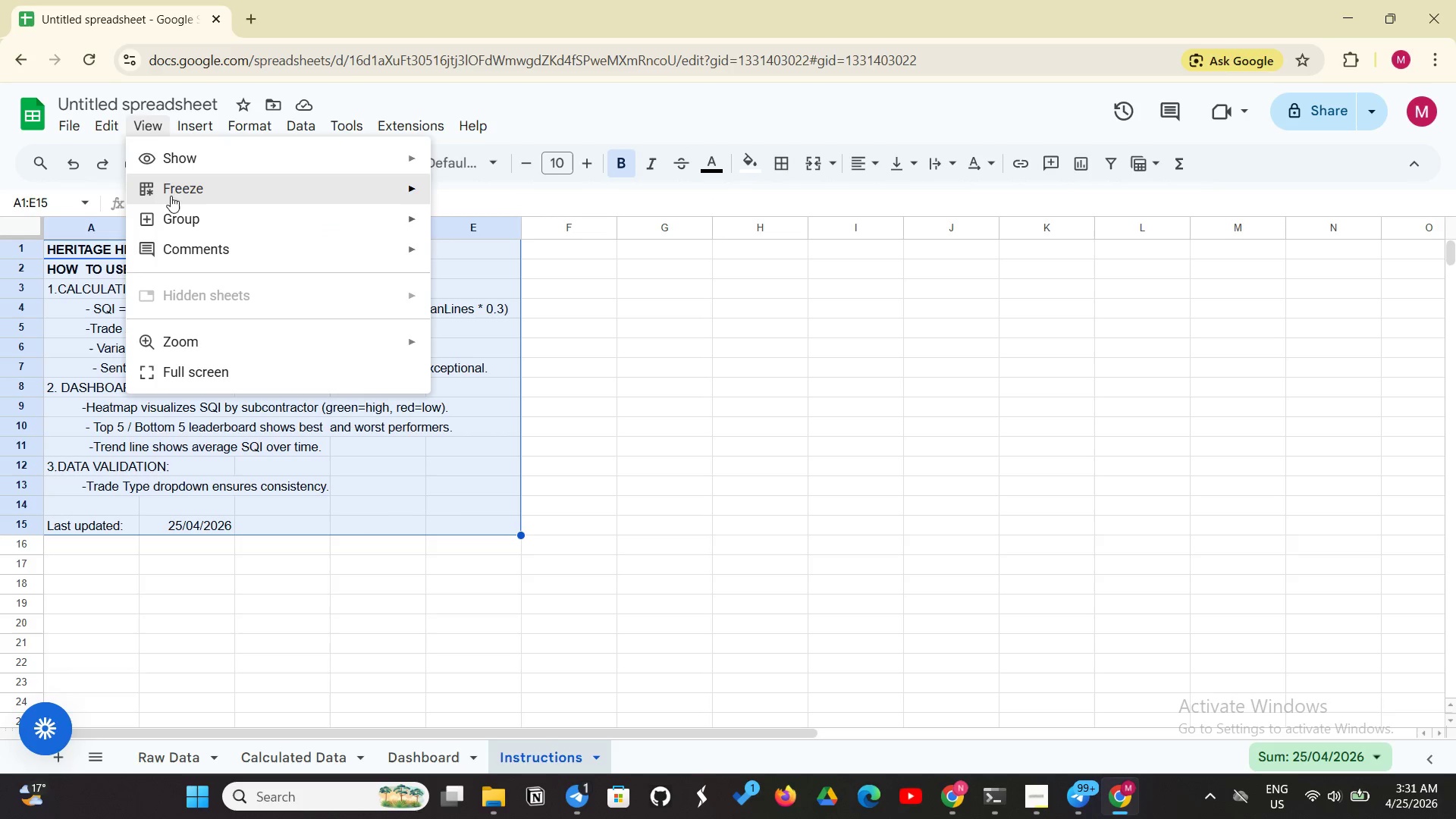 
left_click([209, 189])
 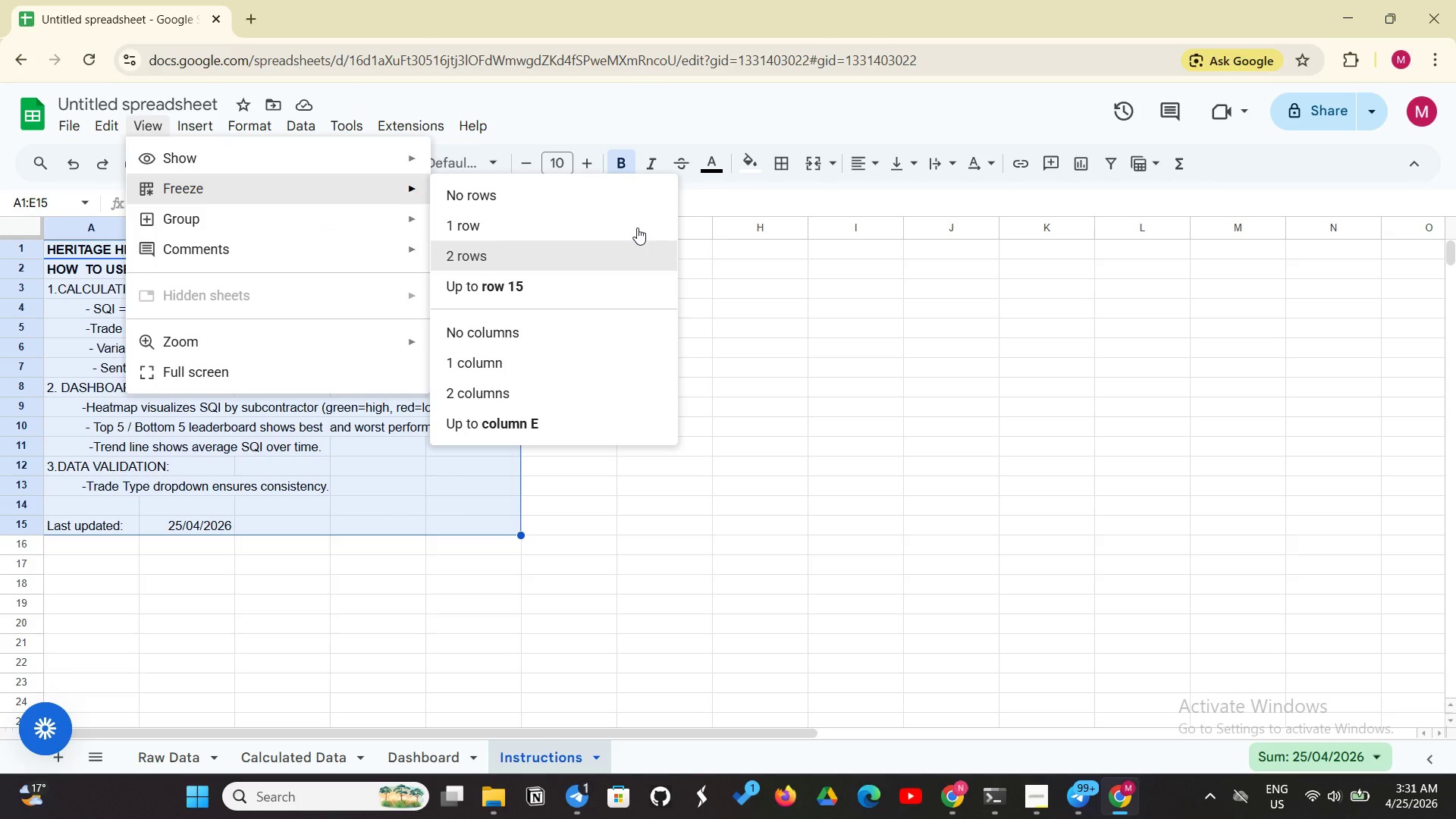 
left_click([308, 169])
 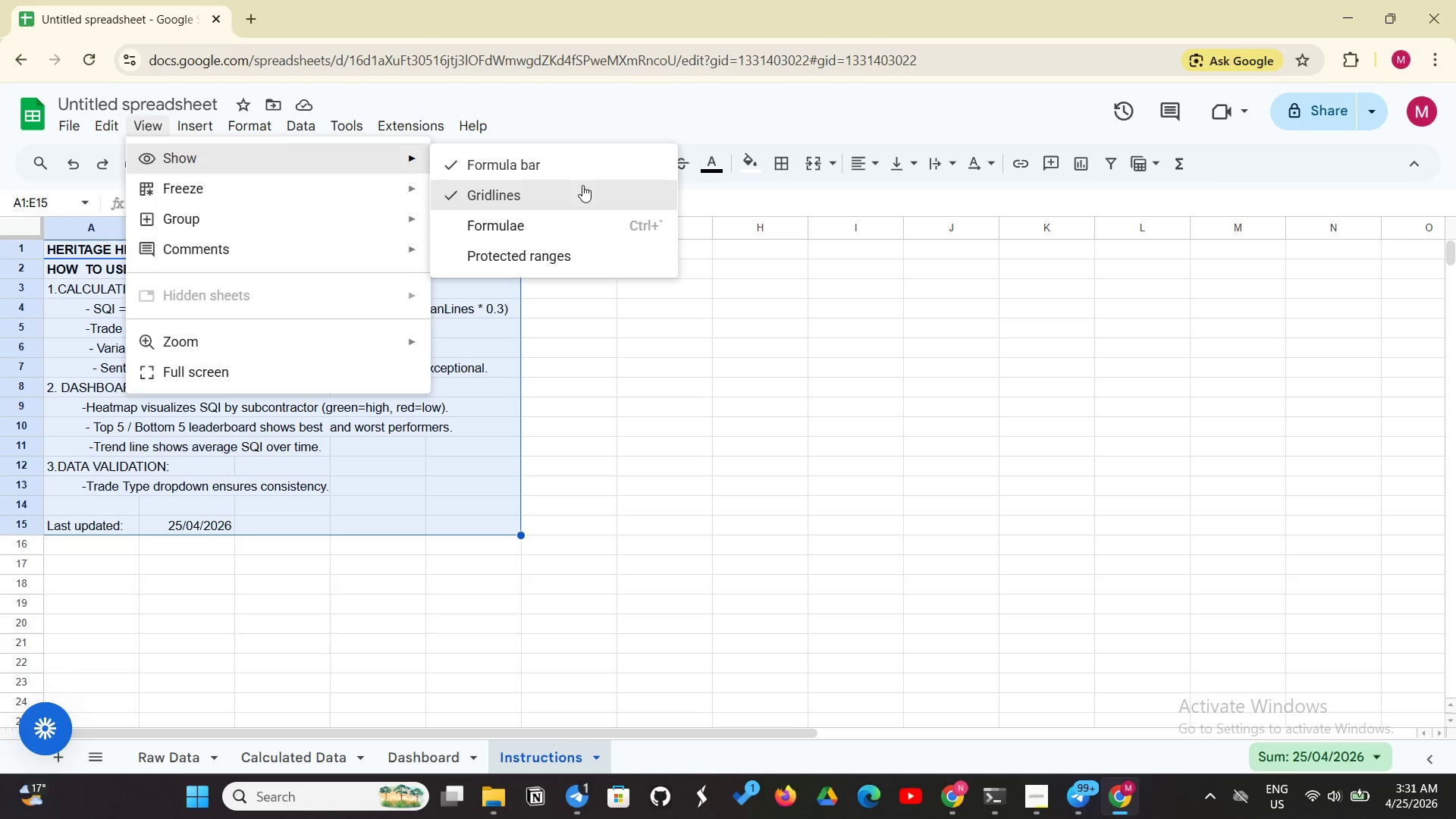 
left_click([580, 185])
 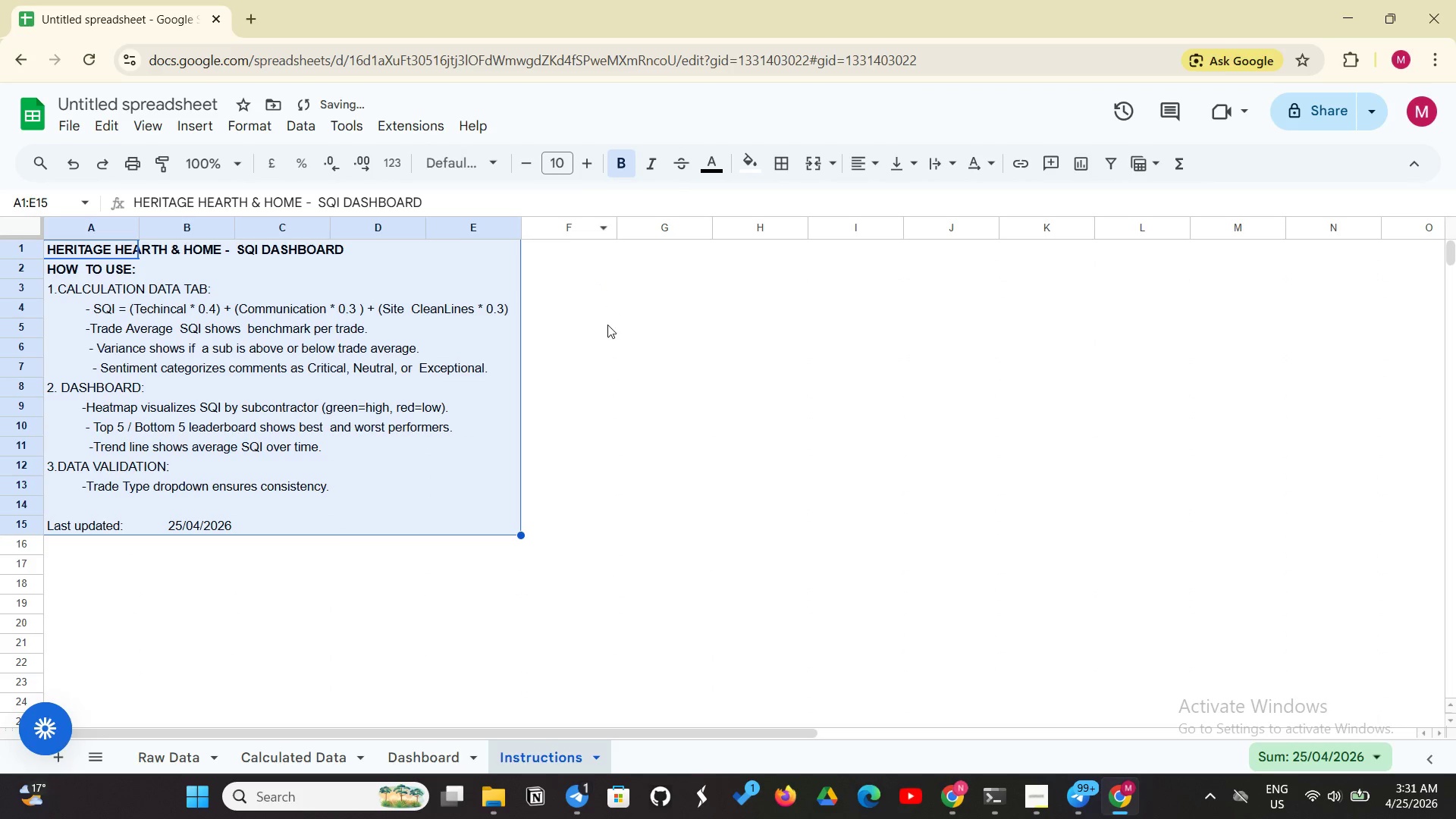 
left_click([607, 329])
 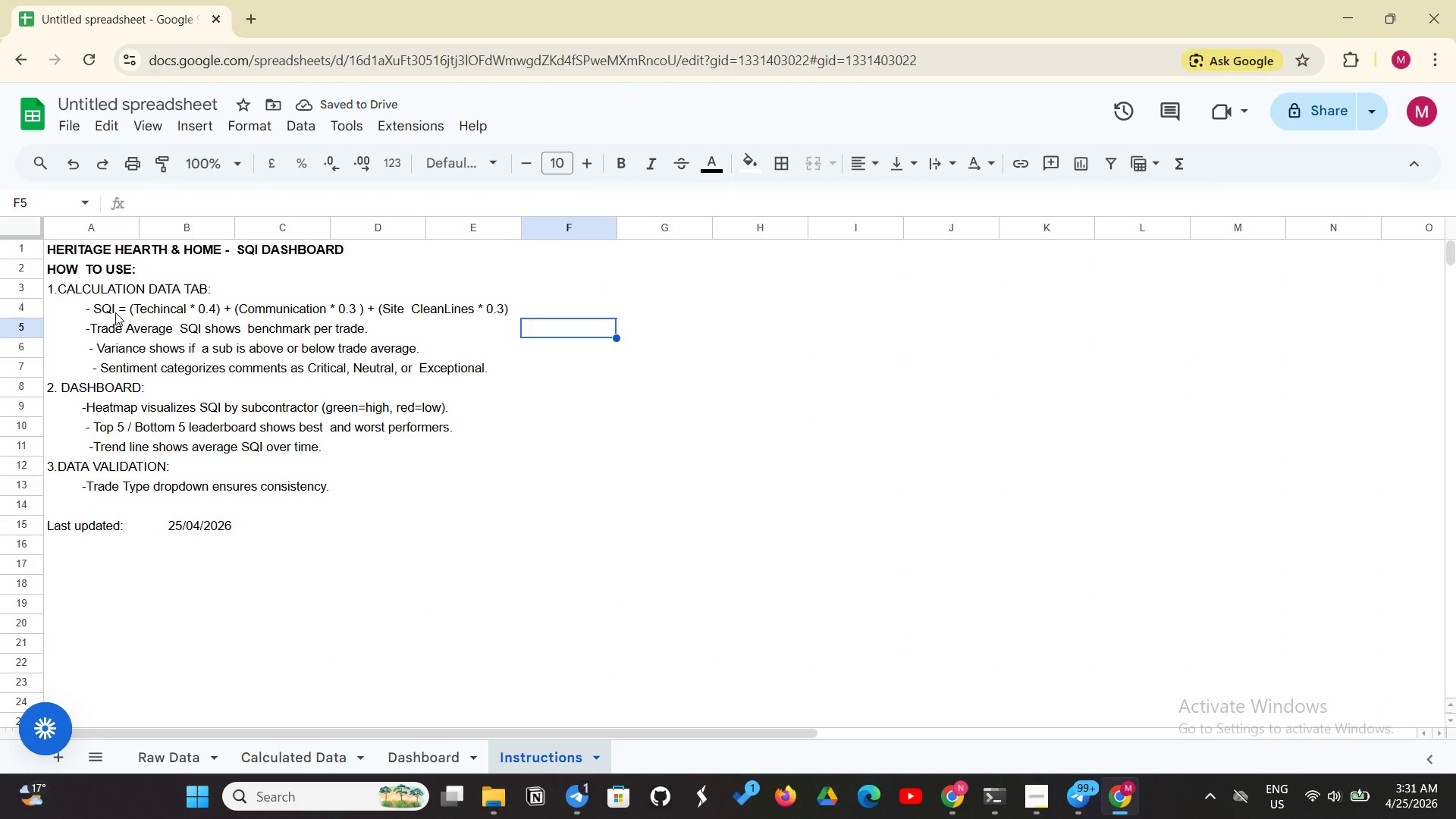 
left_click([149, 285])
 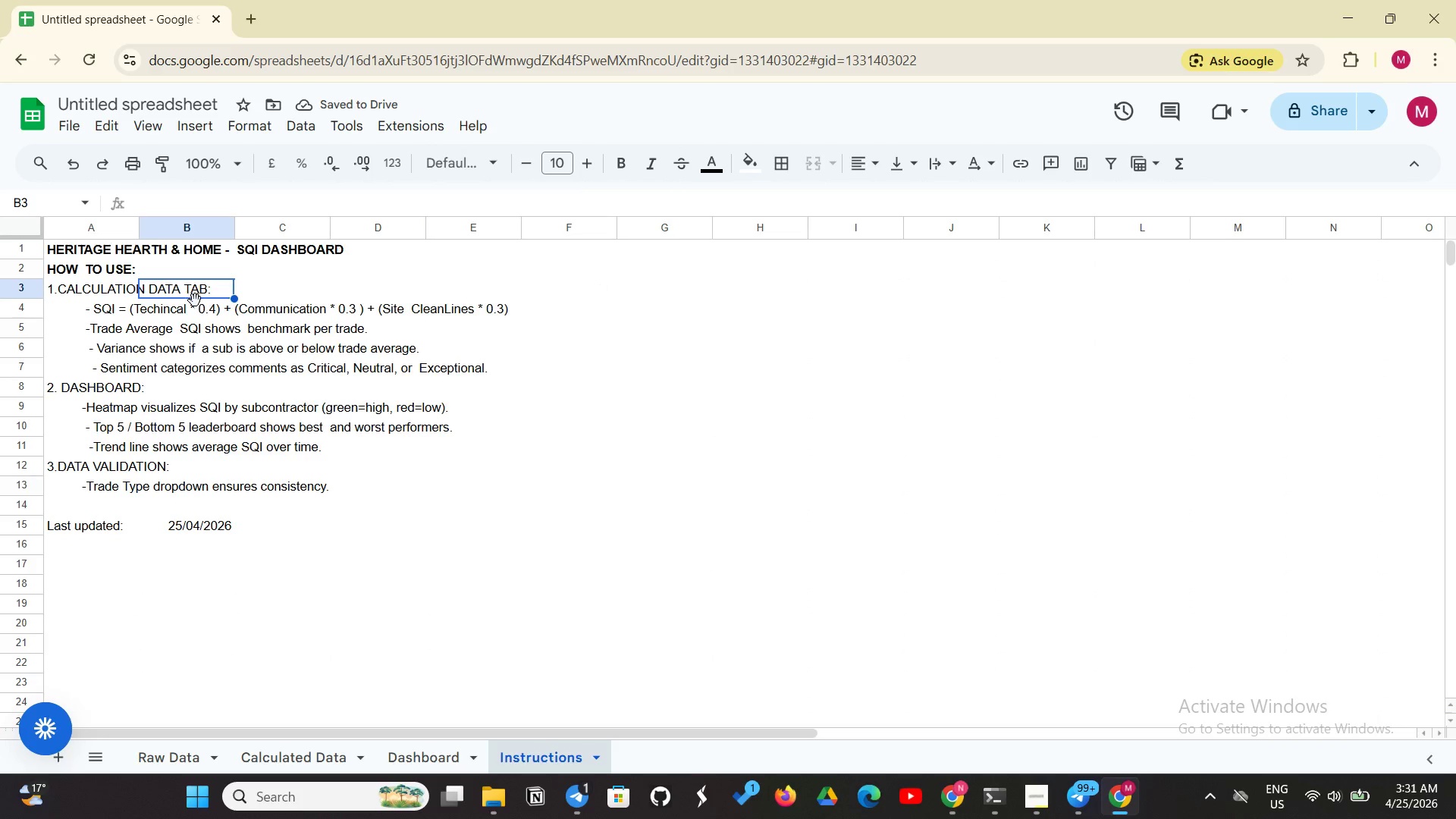 
left_click([195, 307])
 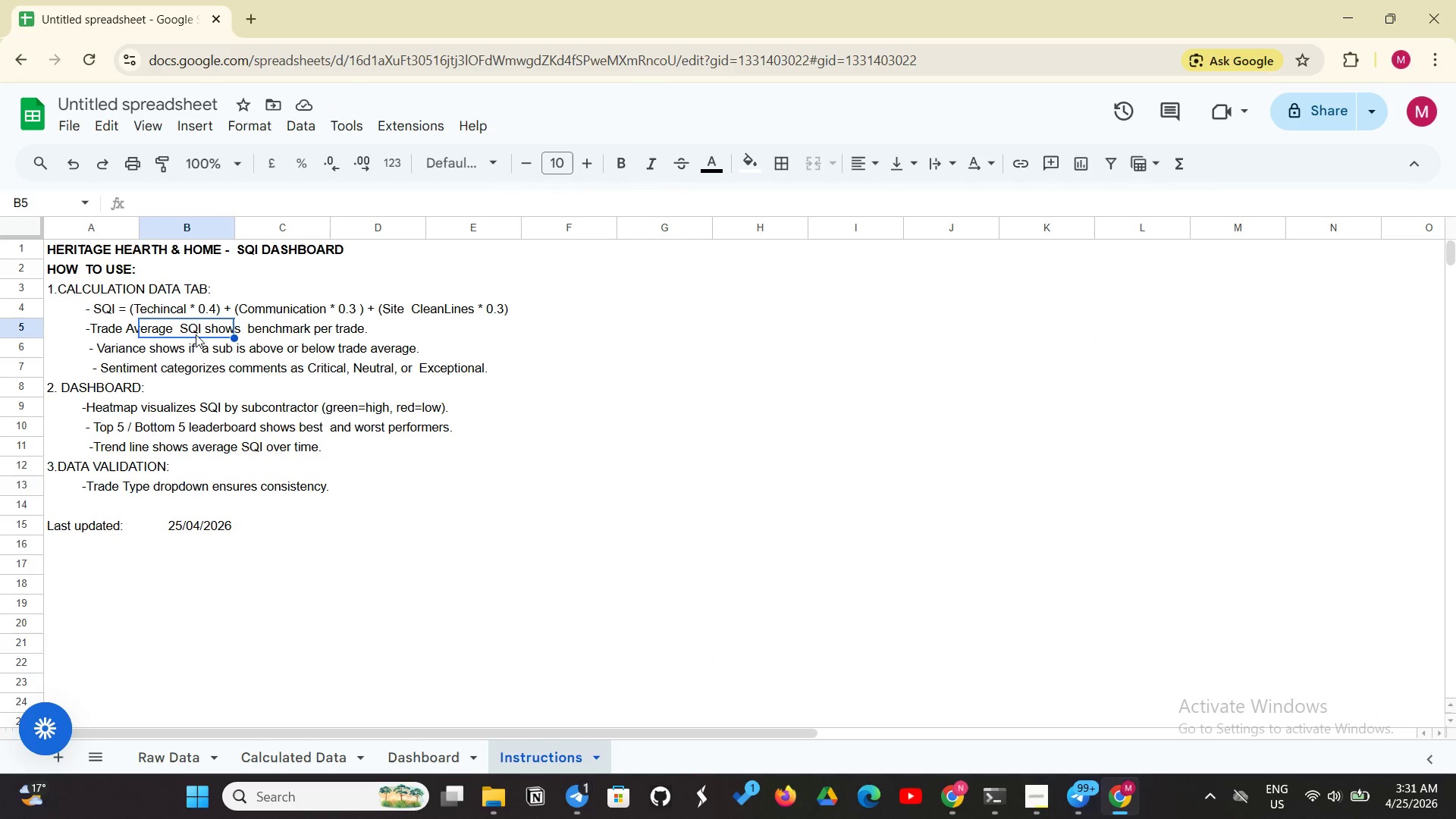 
left_click([120, 378])
 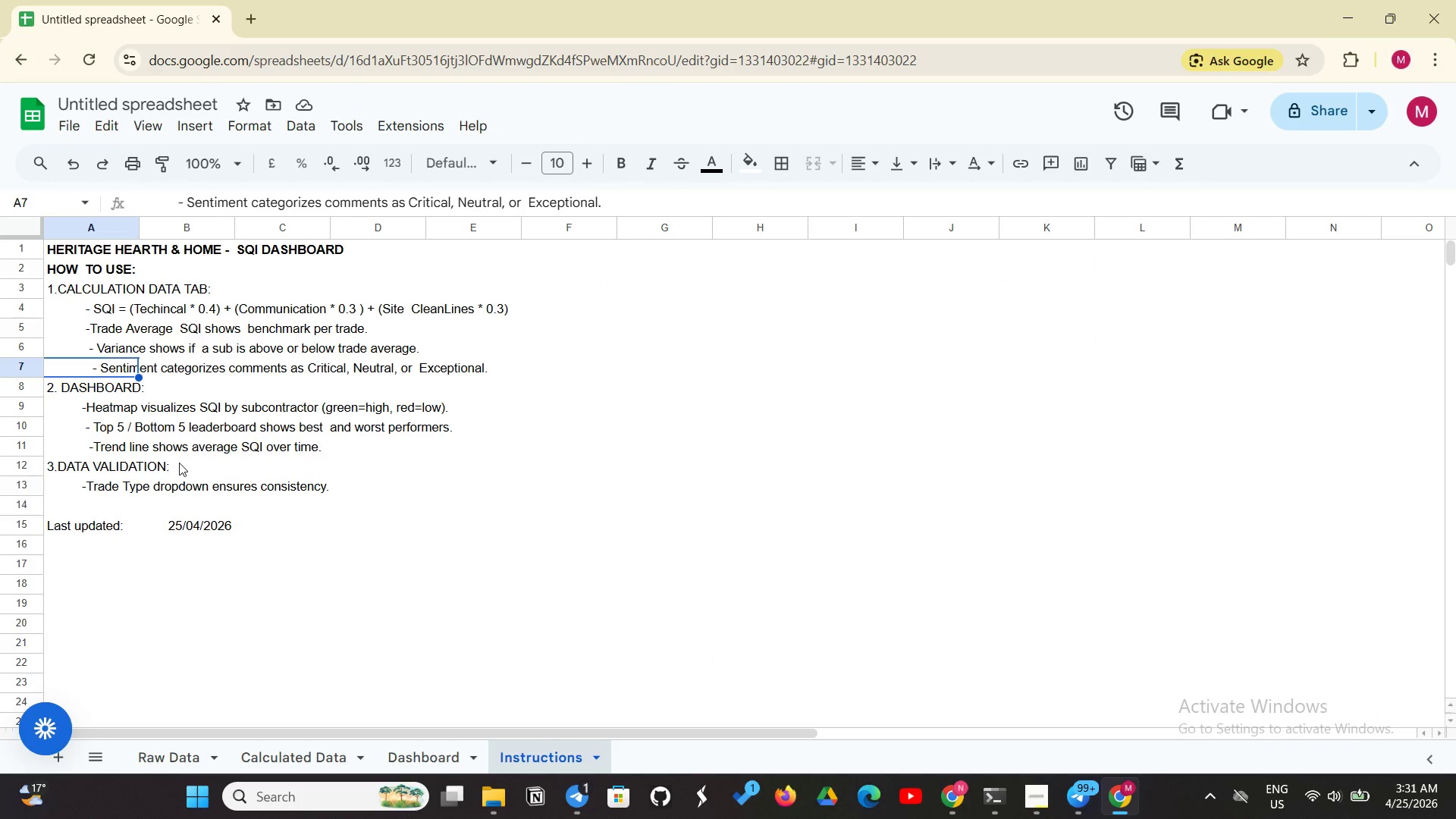 
wait(6.05)
 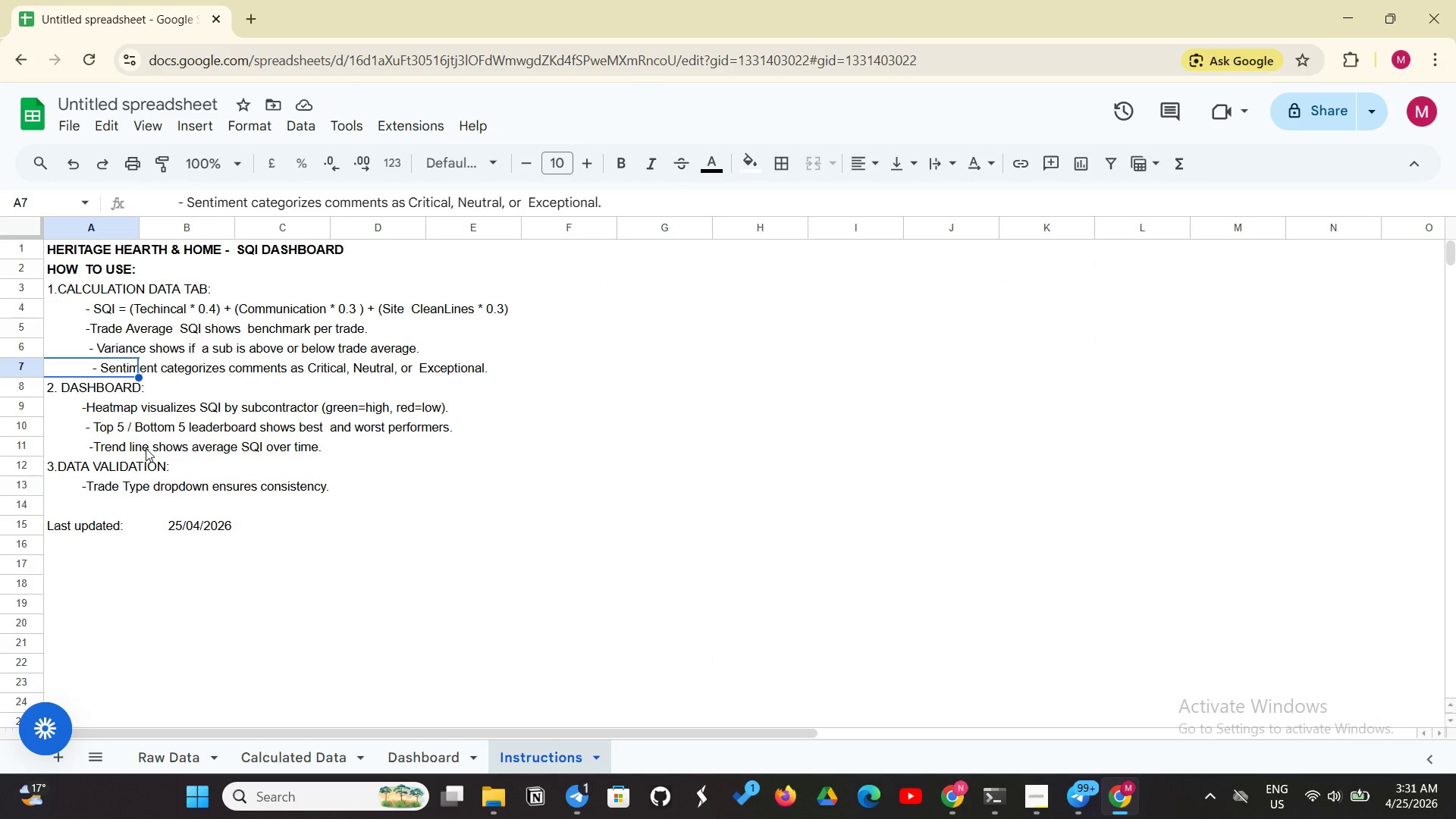 
left_click([119, 494])
 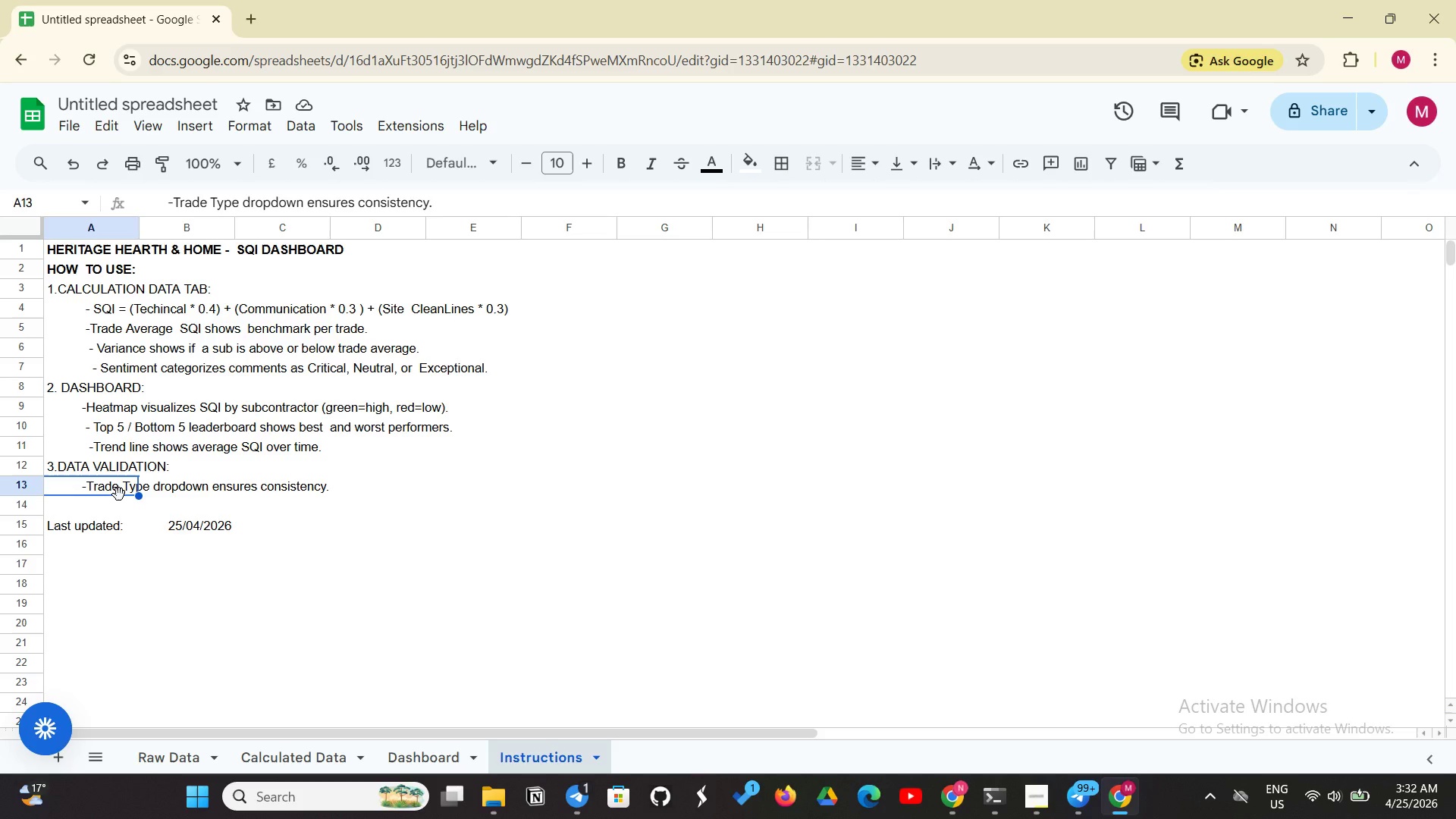 
wait(22.55)
 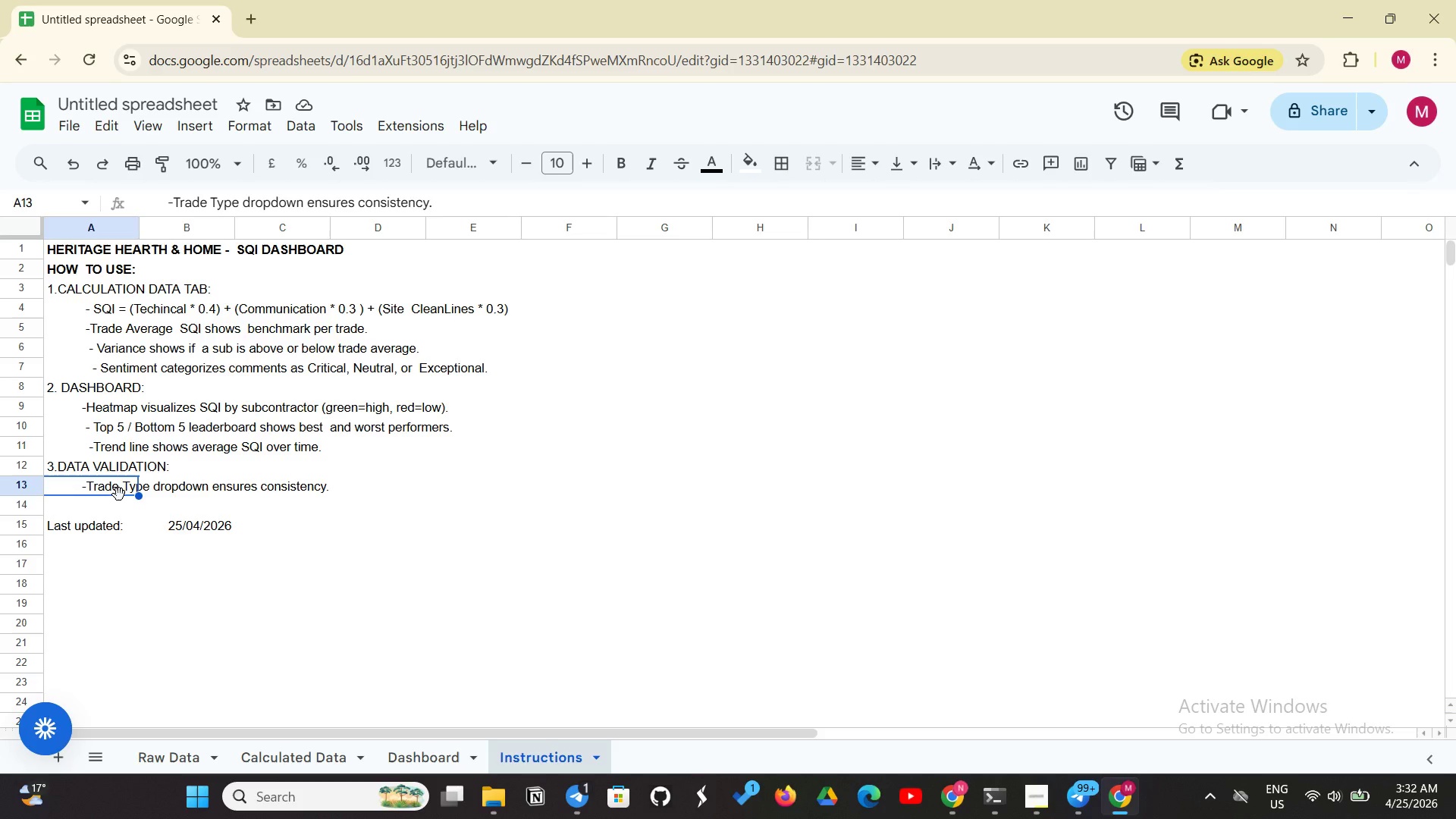 
left_click([159, 286])
 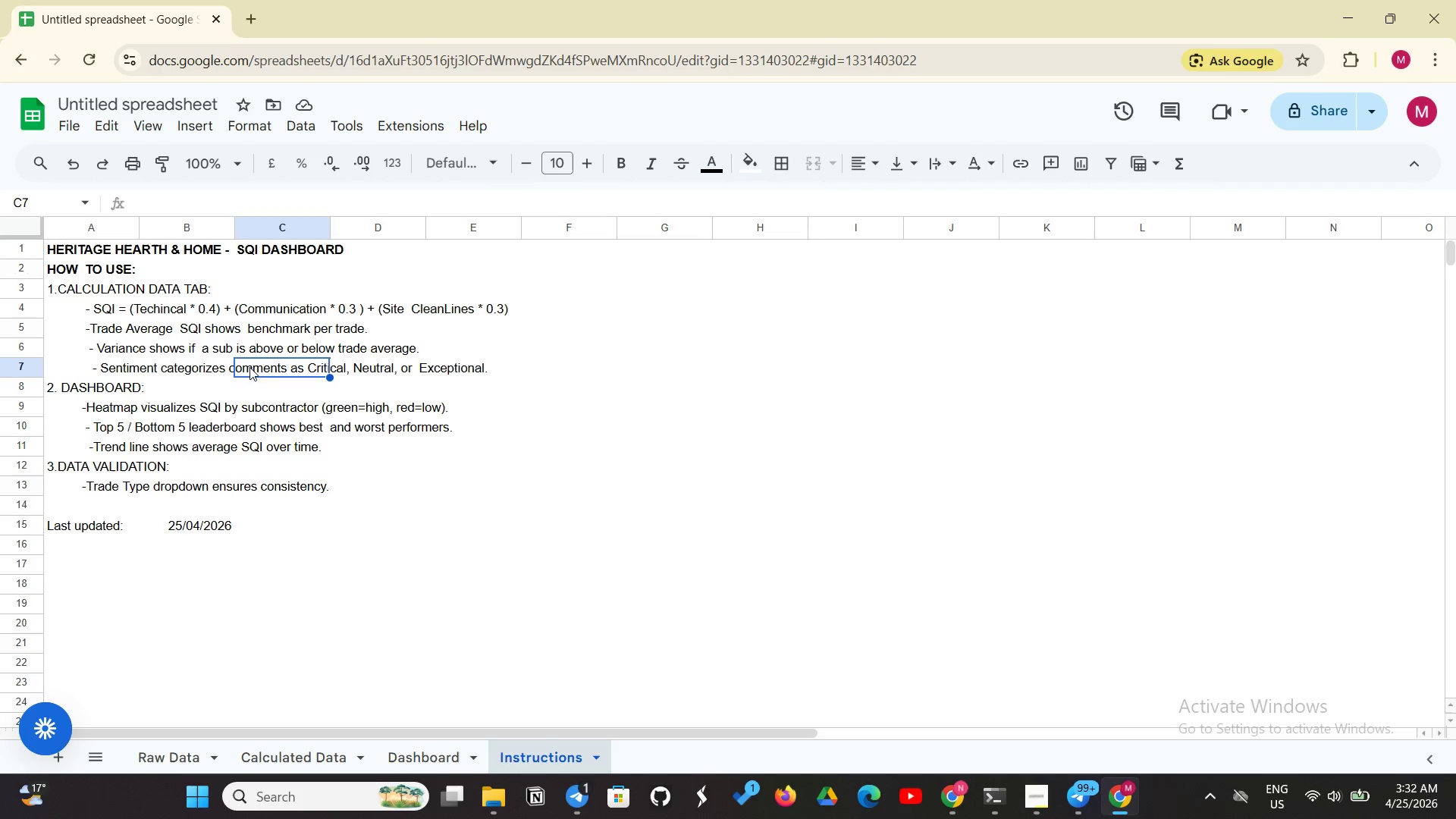 
double_click([224, 380])
 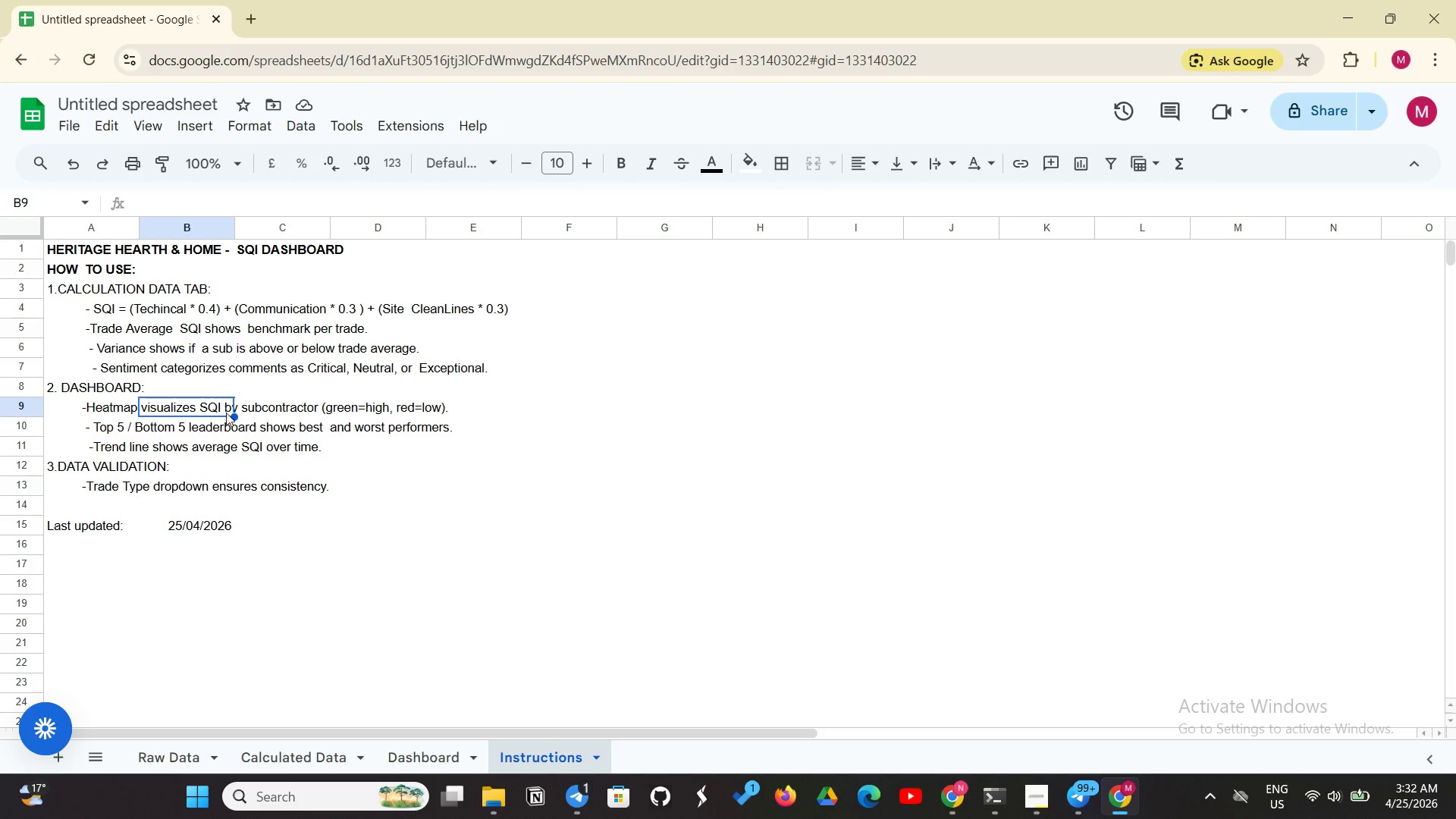 
left_click([226, 415])
 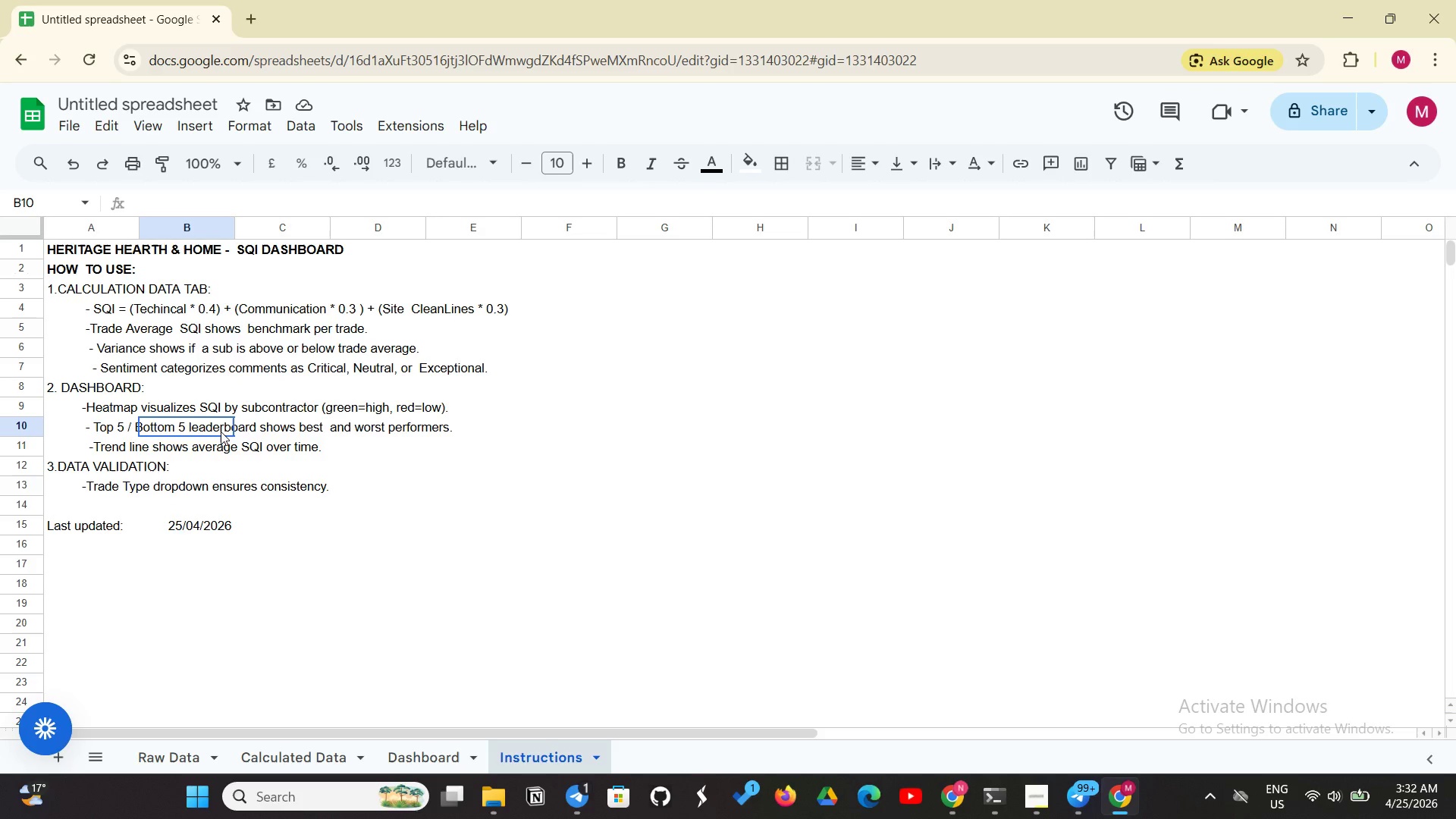 
left_click([221, 431])
 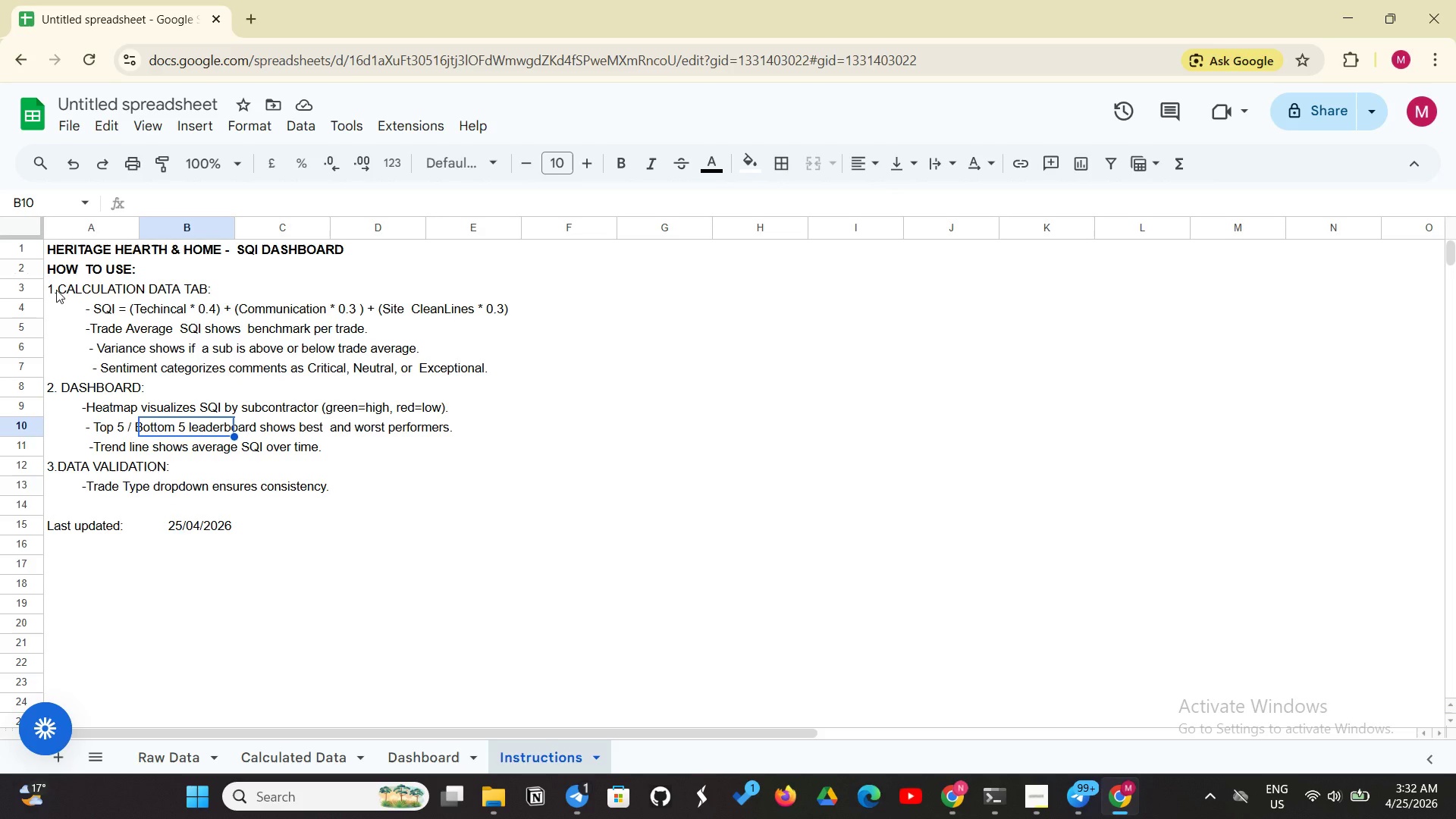 
left_click_drag(start_coordinate=[56, 290], to_coordinate=[496, 519])
 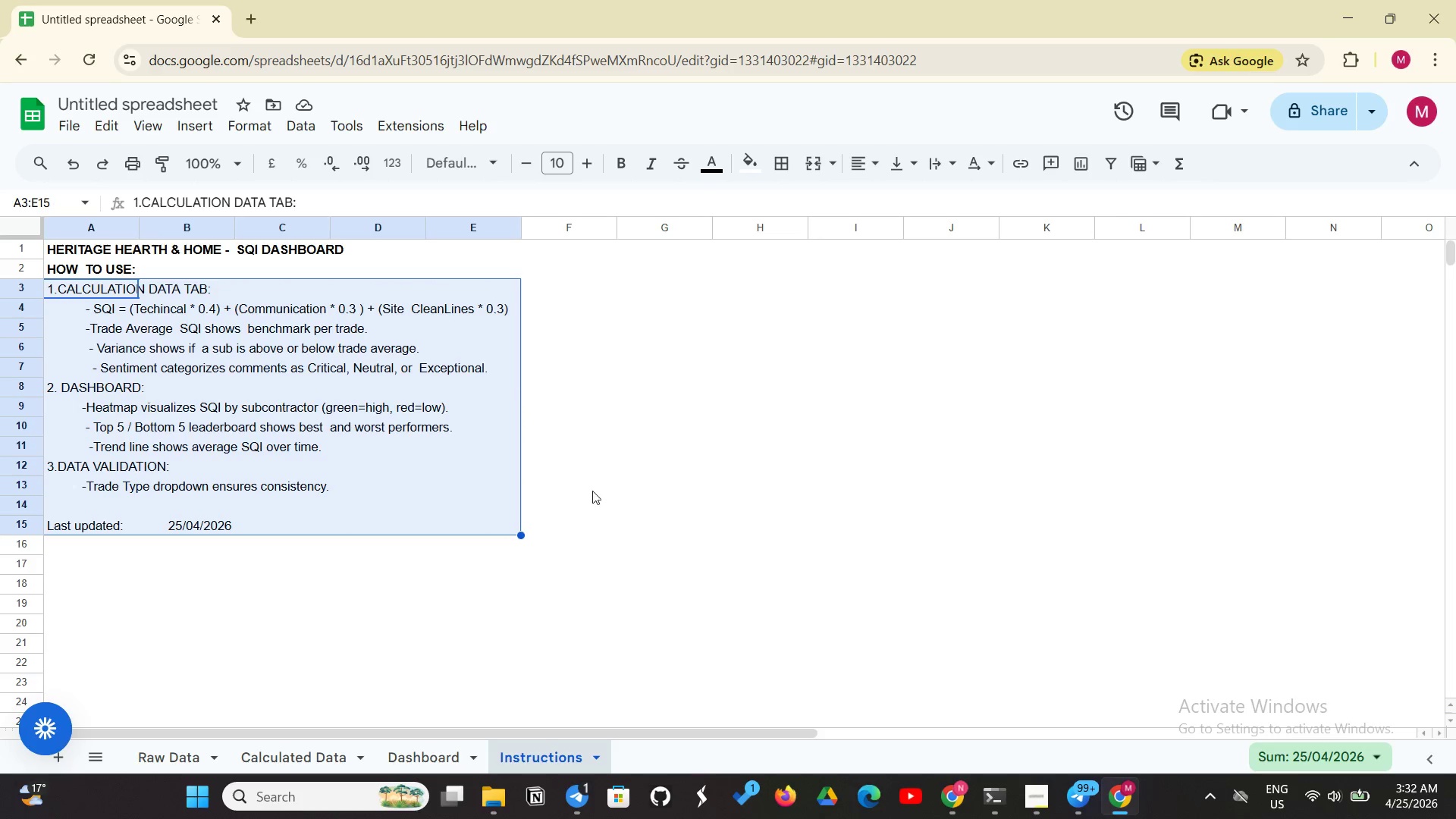 
left_click([595, 490])
 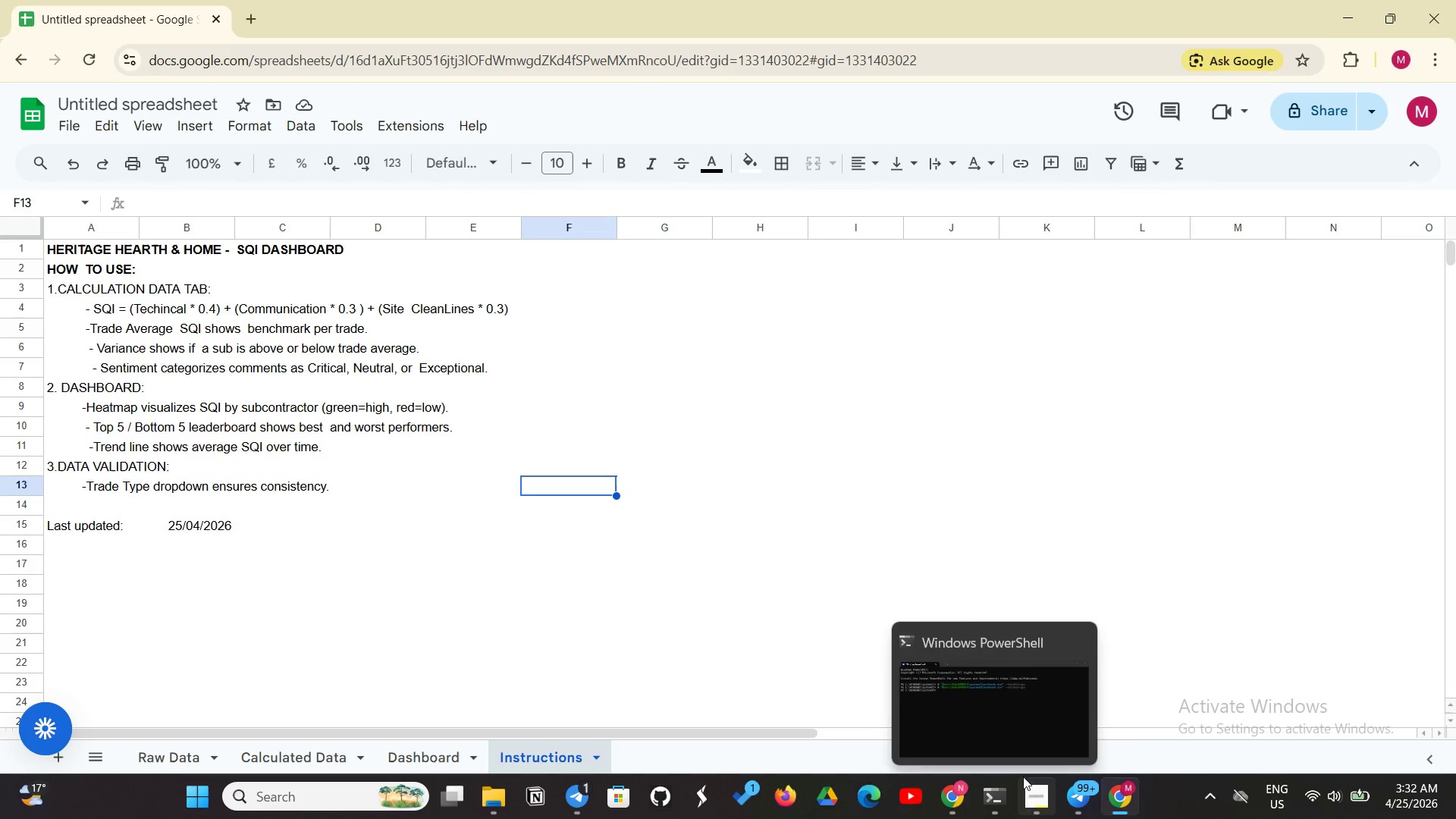 
left_click([1024, 806])